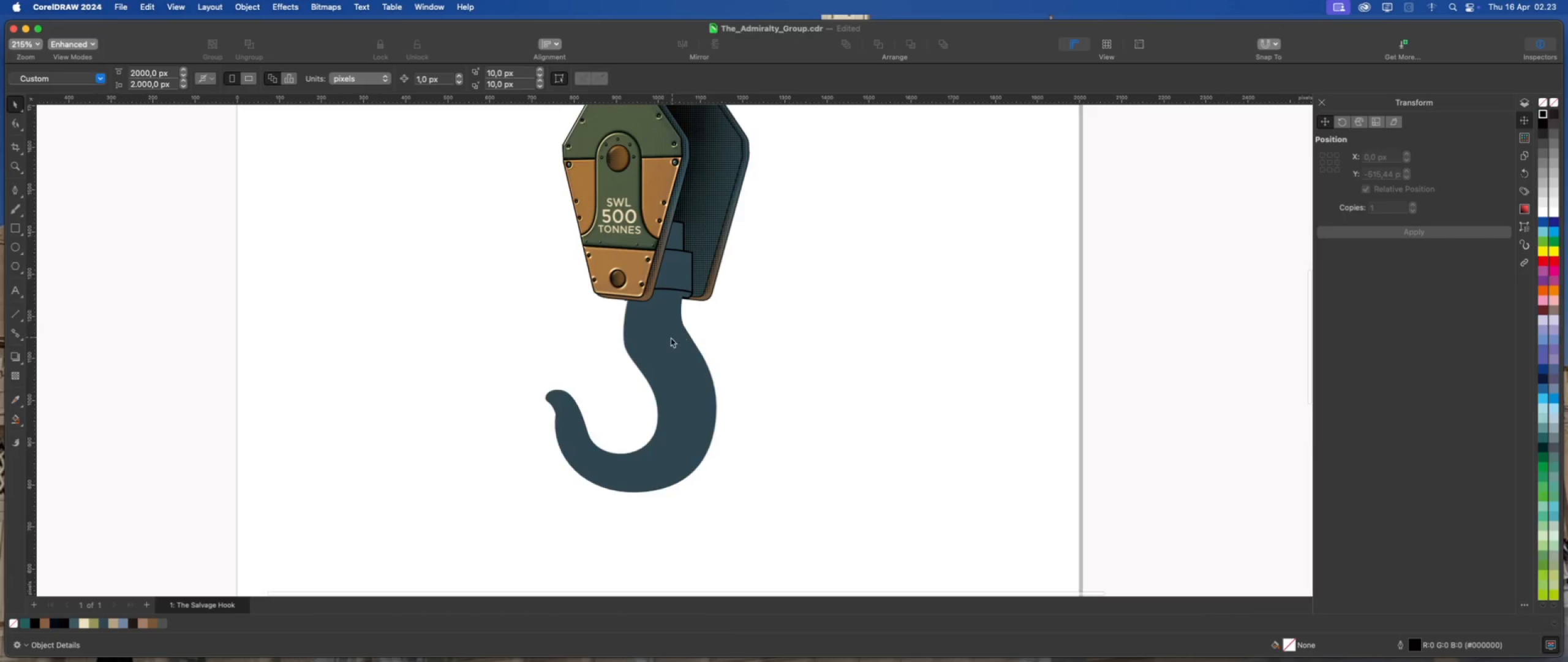 
scroll: coordinate [662, 341], scroll_direction: down, amount: 2.0
 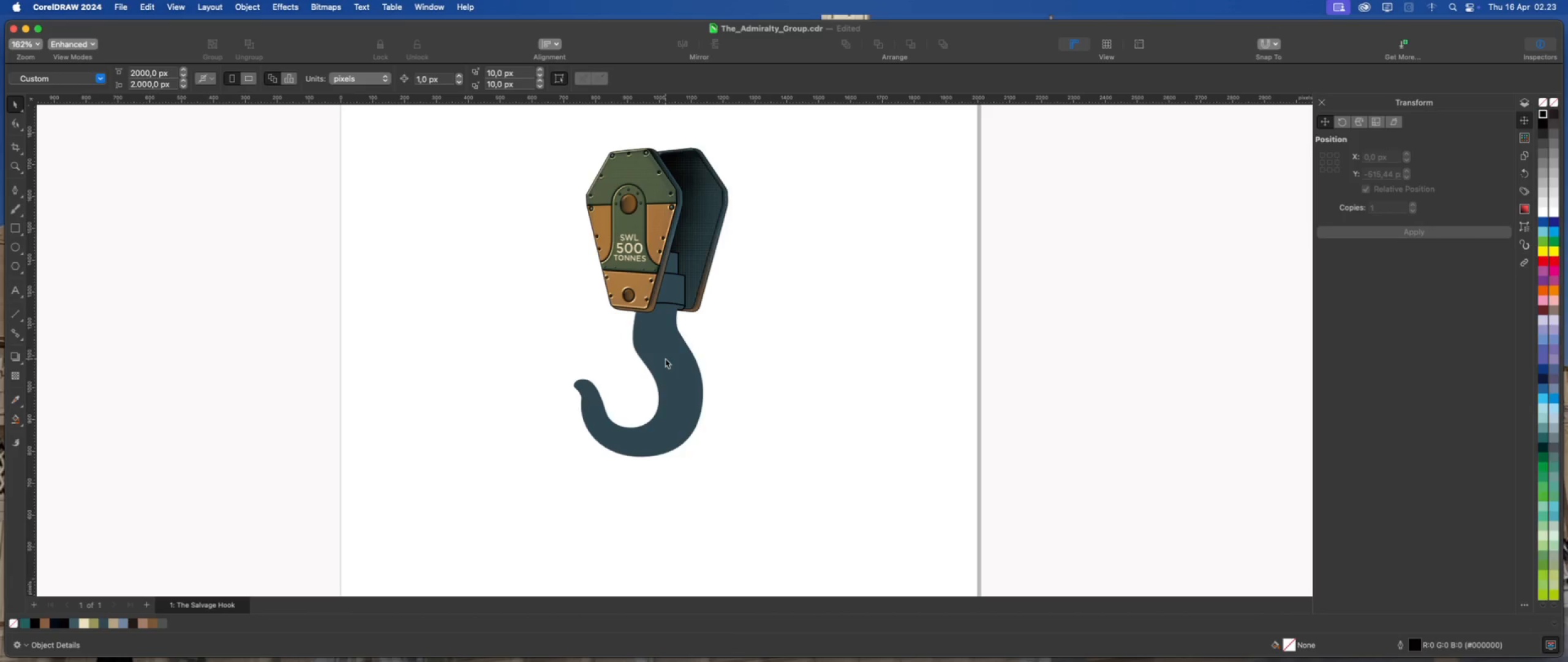 
scroll: coordinate [667, 425], scroll_direction: up, amount: 4.0
 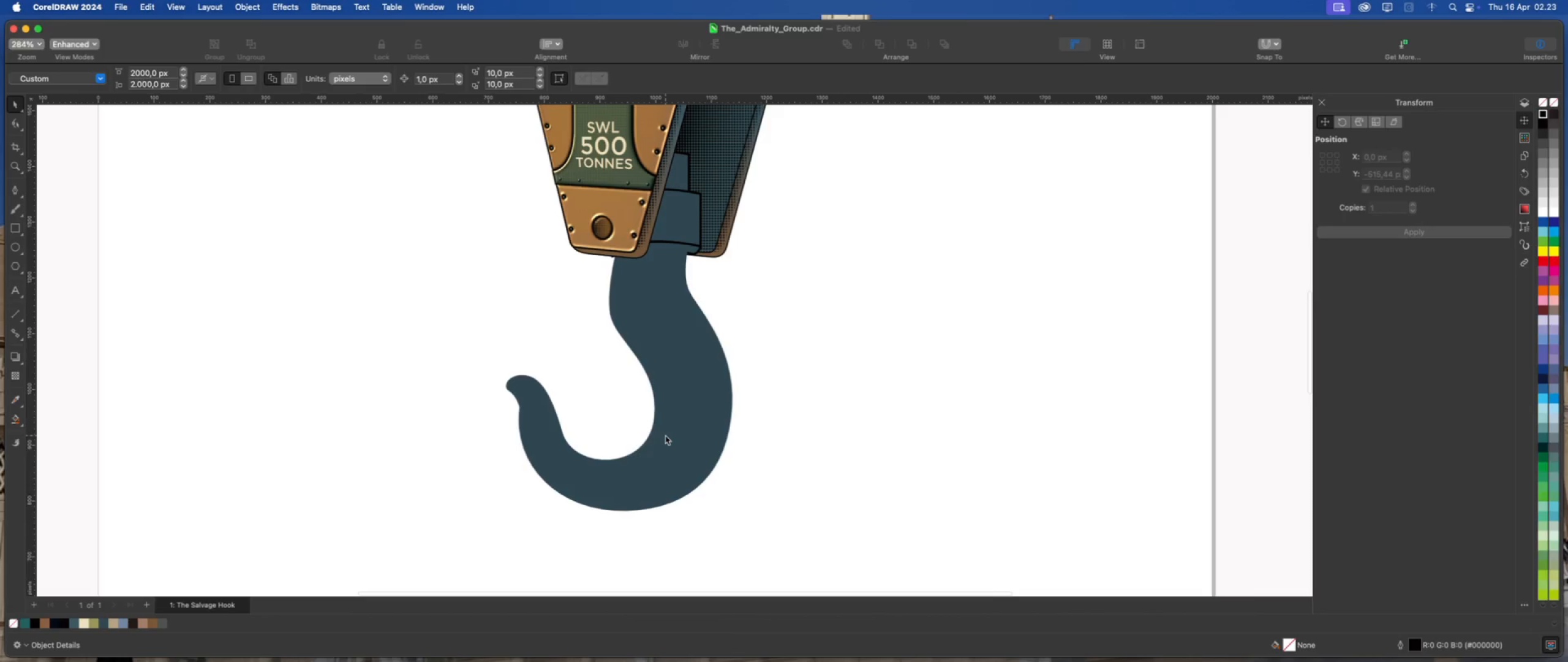 
left_click([665, 435])
 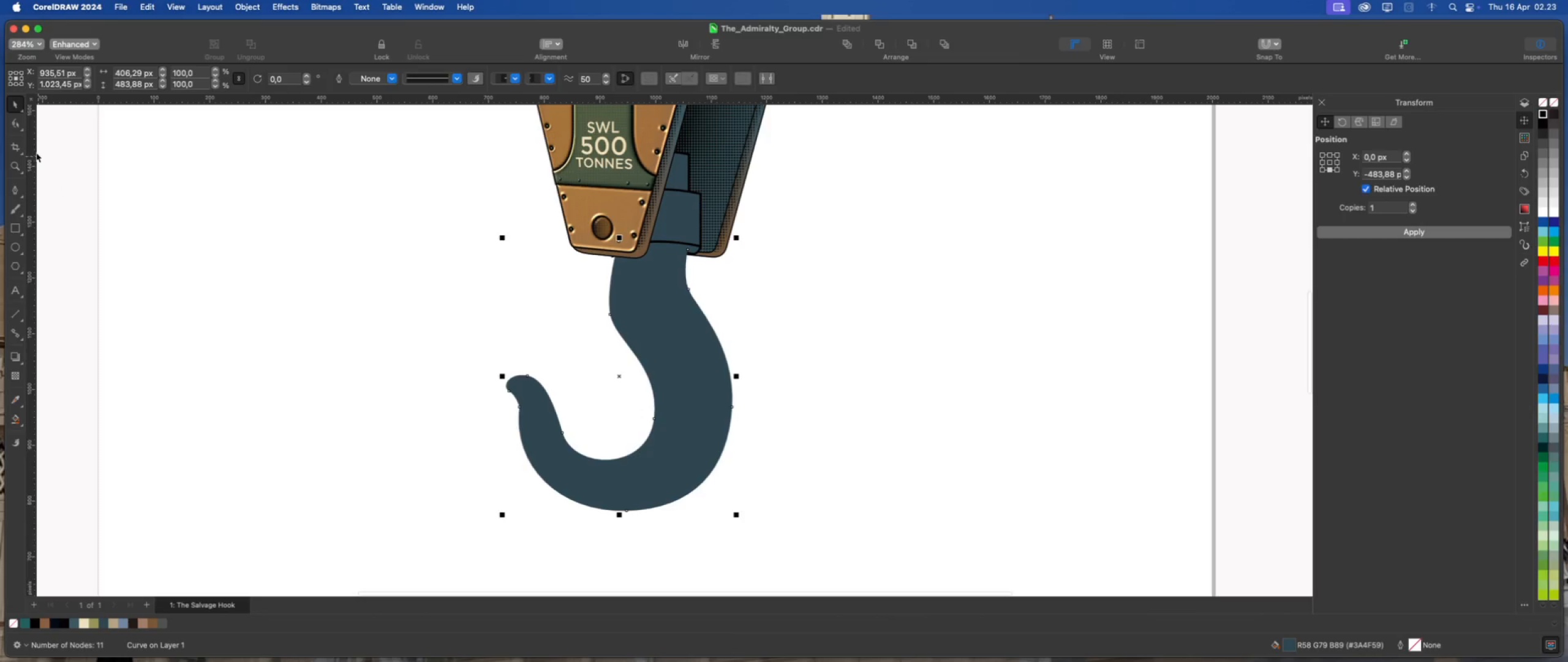 
left_click([15, 121])
 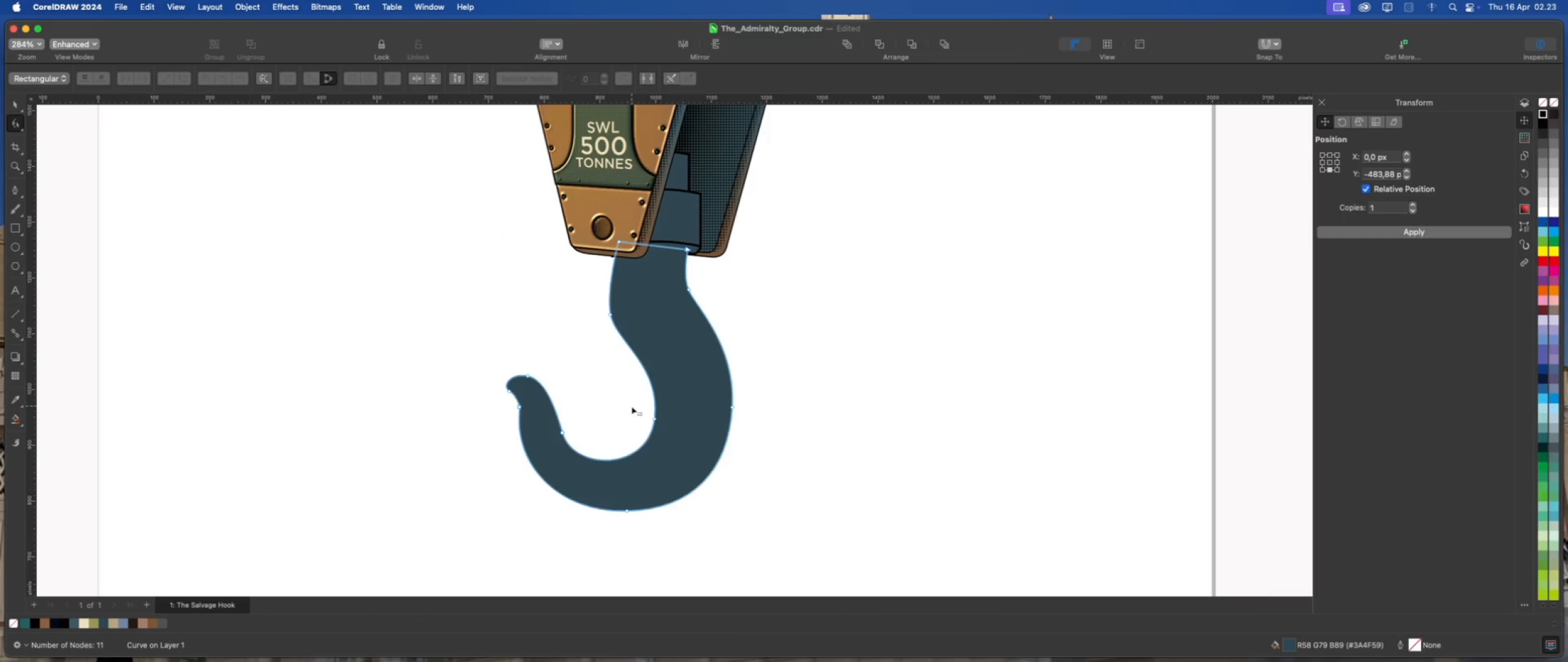 
scroll: coordinate [628, 422], scroll_direction: up, amount: 2.0
 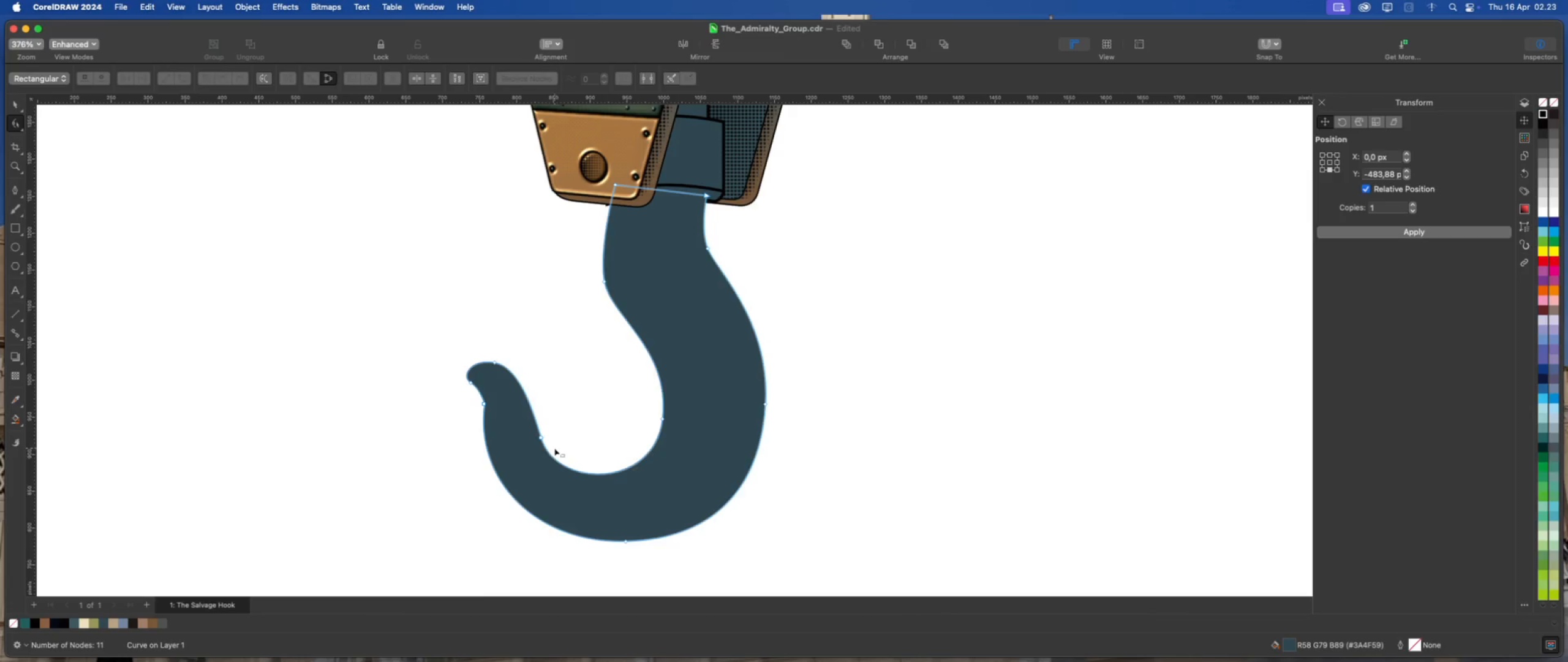 
left_click([540, 436])
 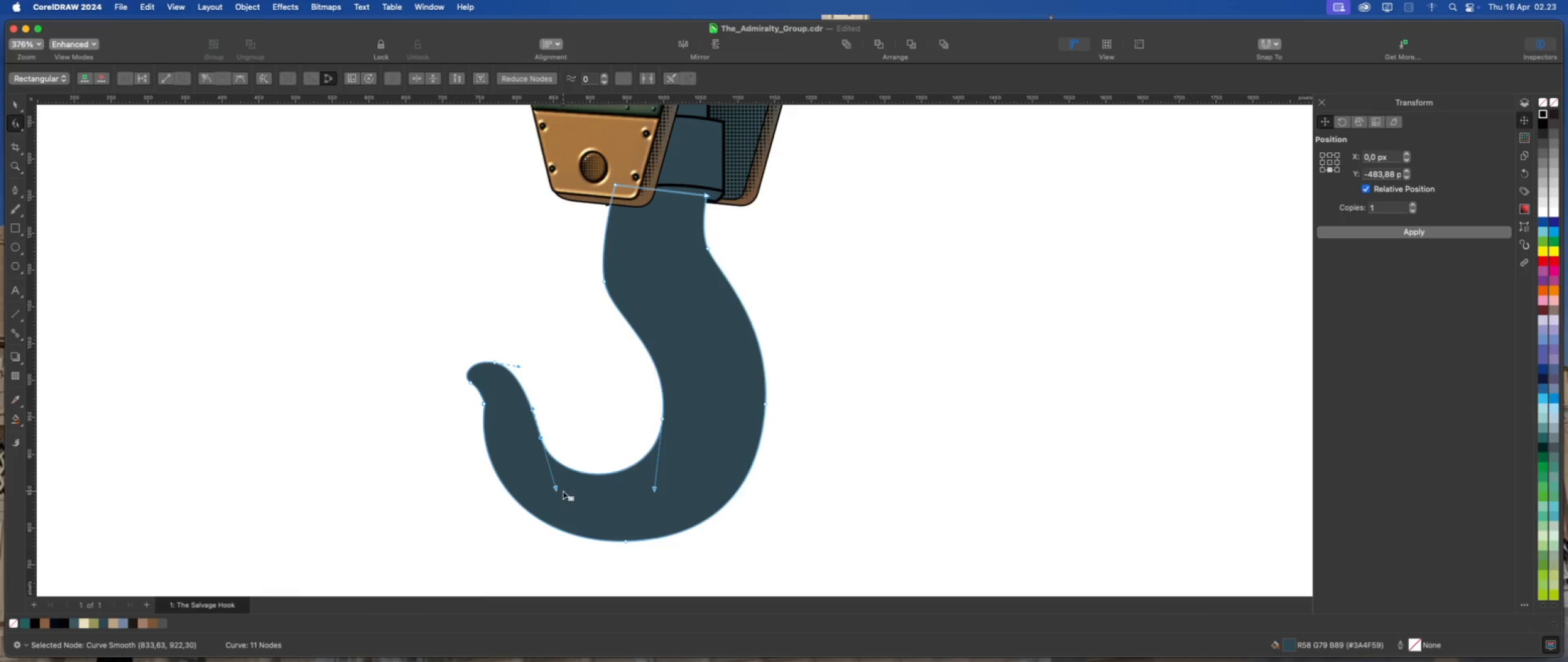 
left_click_drag(start_coordinate=[554, 486], to_coordinate=[548, 484])
 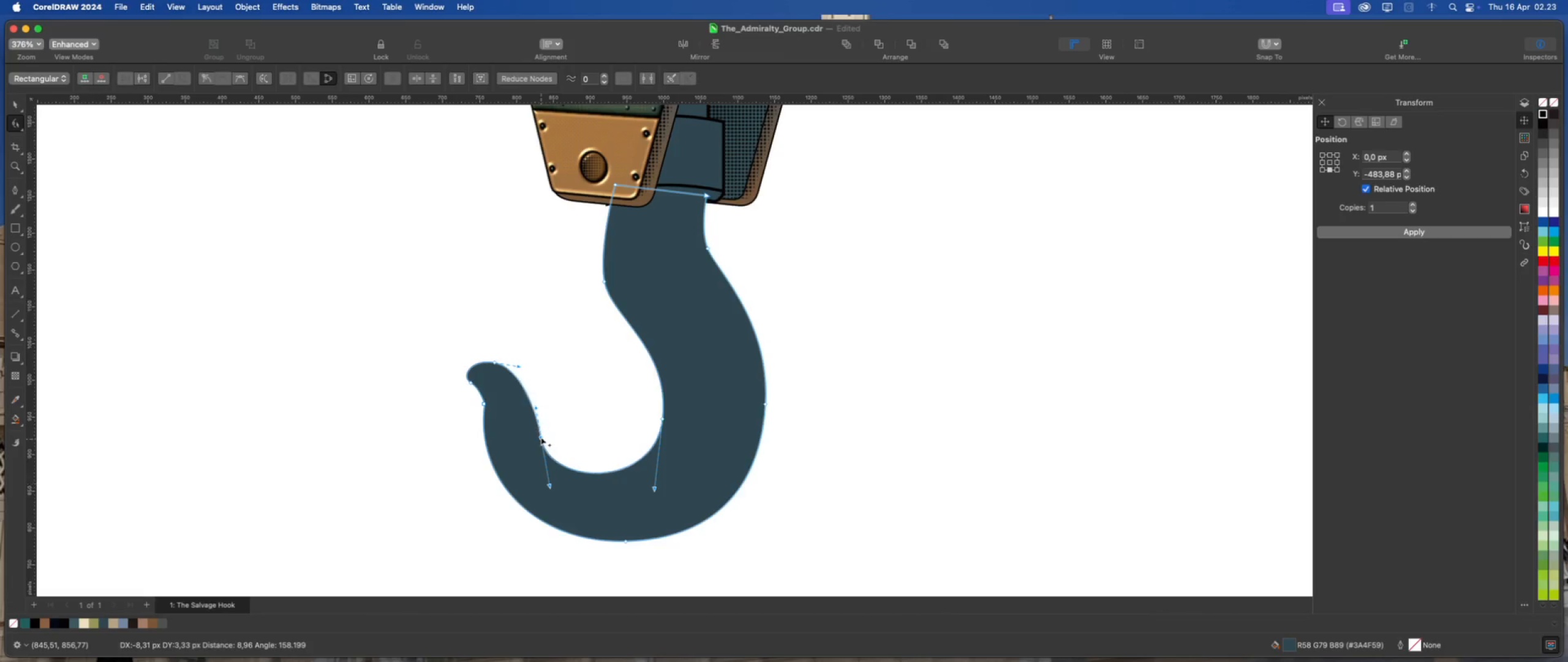 
left_click_drag(start_coordinate=[541, 436], to_coordinate=[535, 424])
 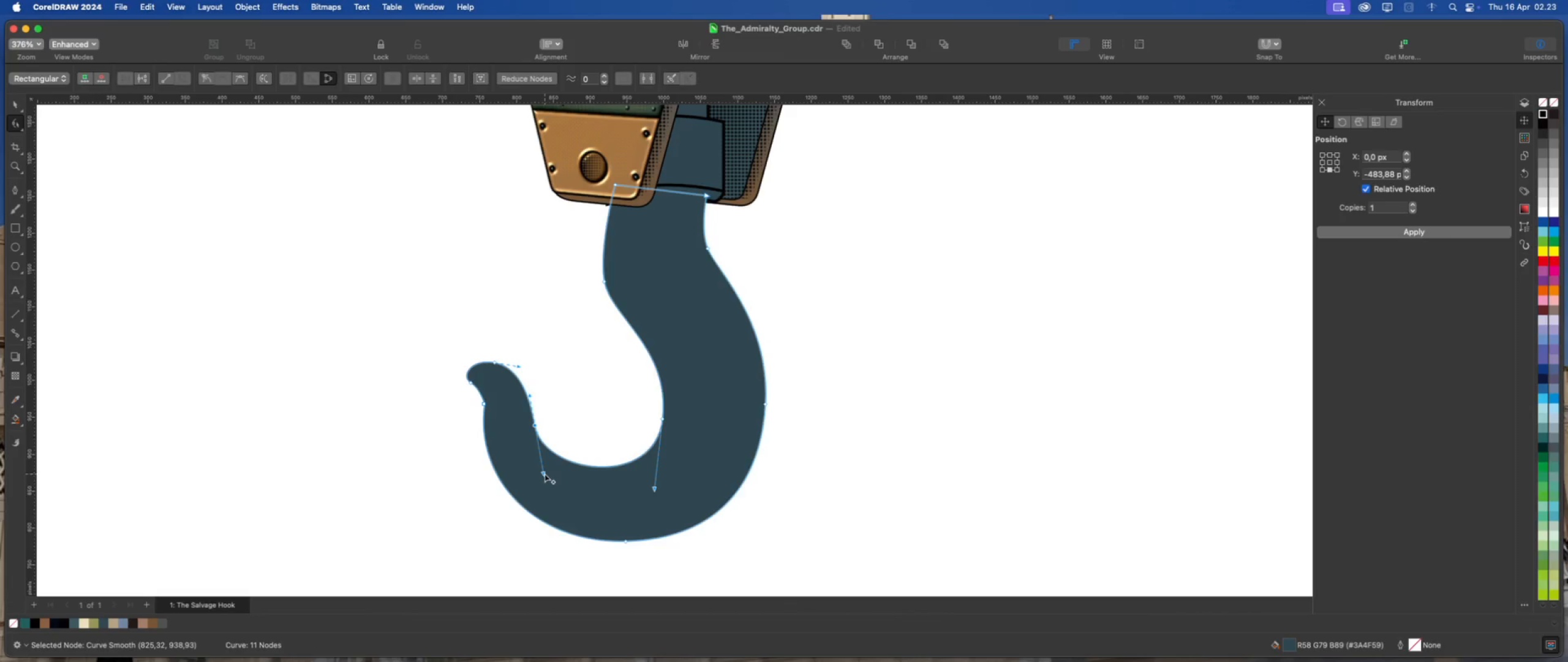 
left_click_drag(start_coordinate=[544, 474], to_coordinate=[546, 489])
 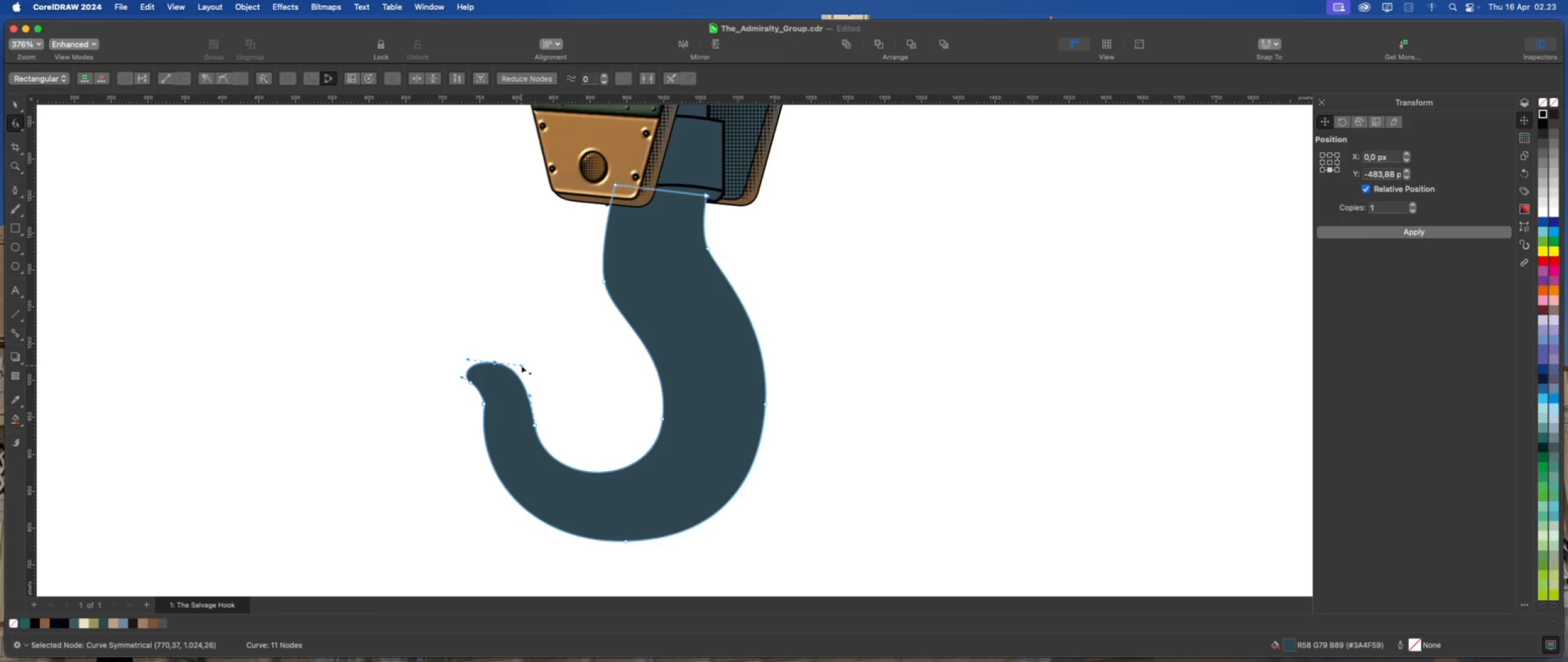 
wait(8.83)
 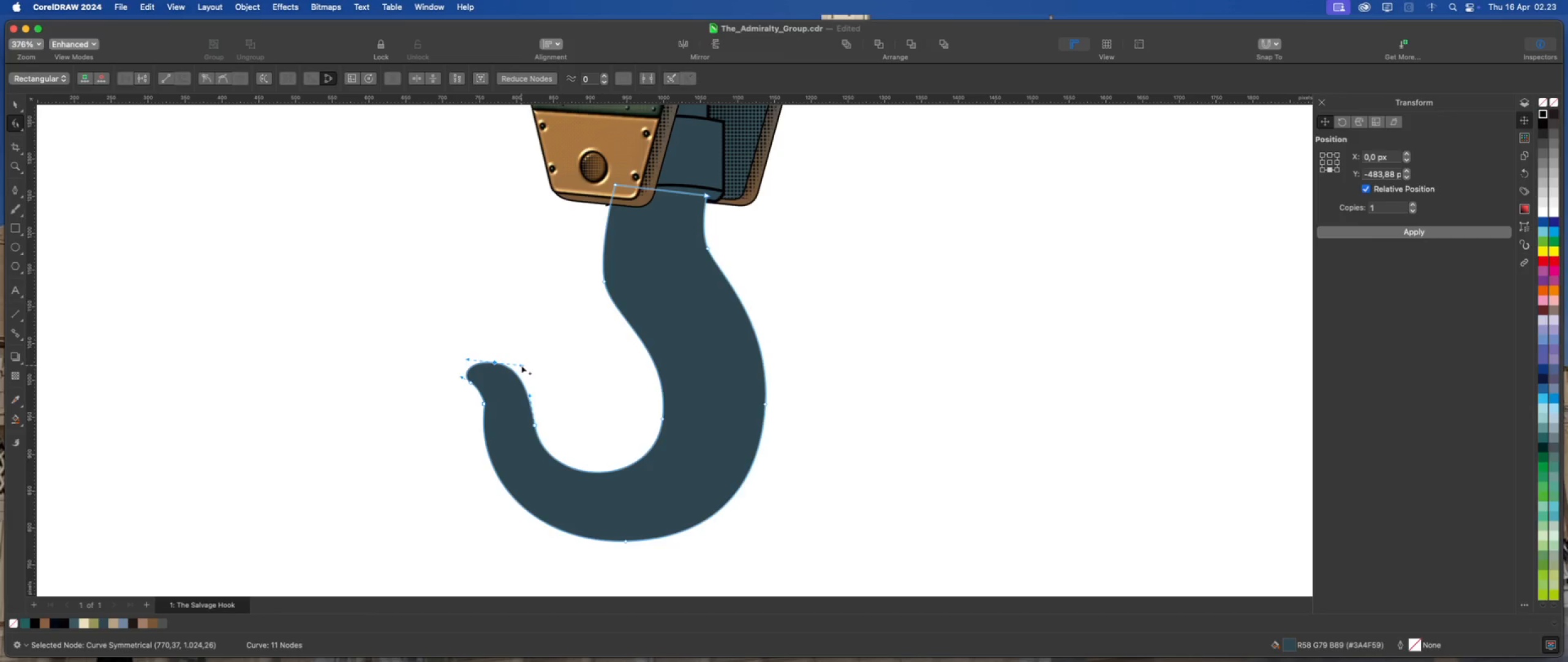 
left_click_drag(start_coordinate=[662, 417], to_coordinate=[665, 417])
 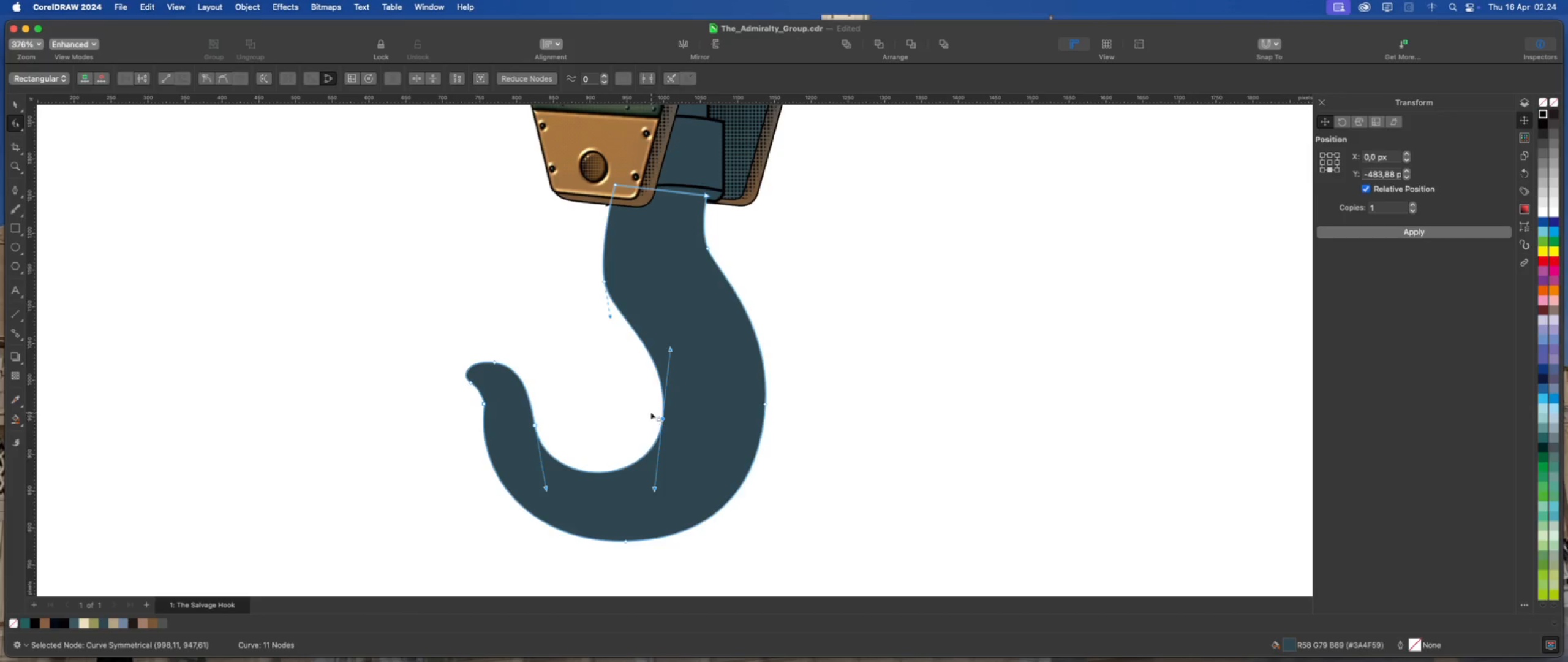 
scroll: coordinate [591, 435], scroll_direction: down, amount: 7.0
 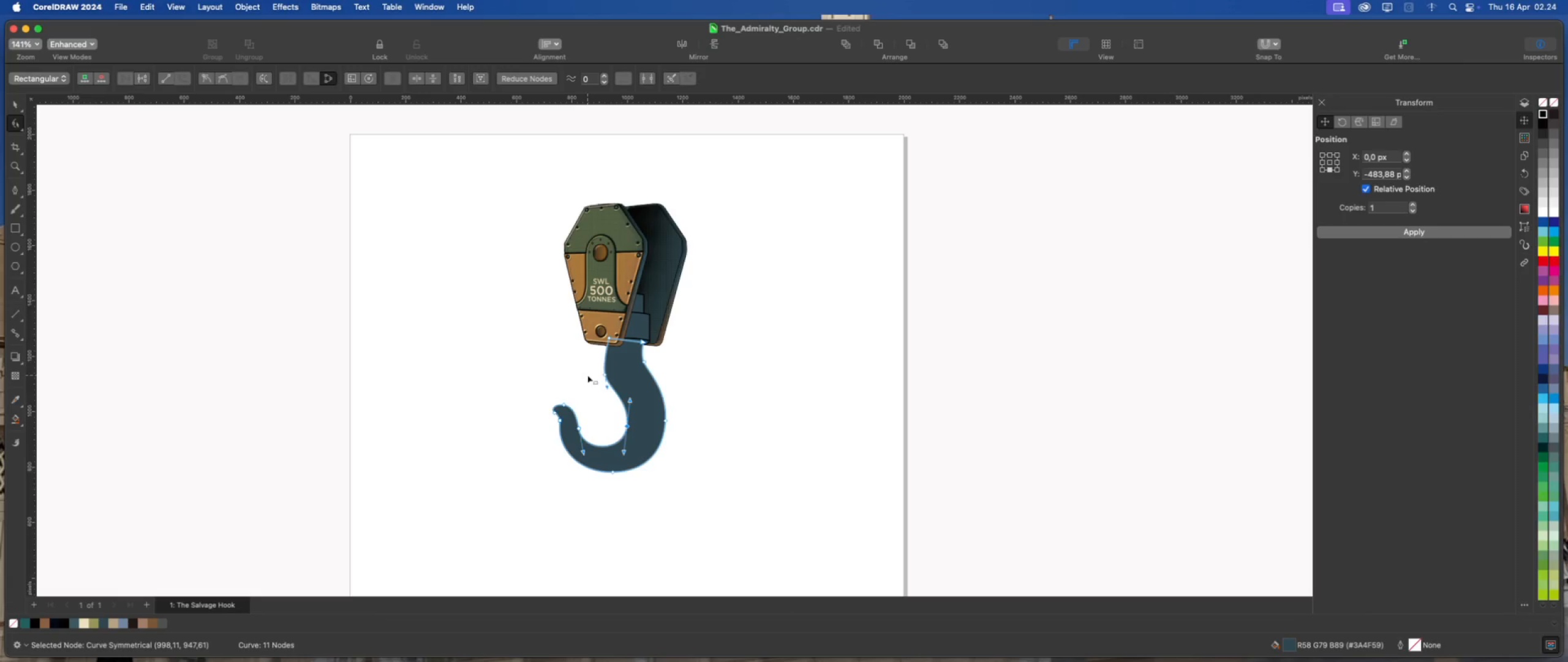 
scroll: coordinate [587, 375], scroll_direction: up, amount: 2.0
 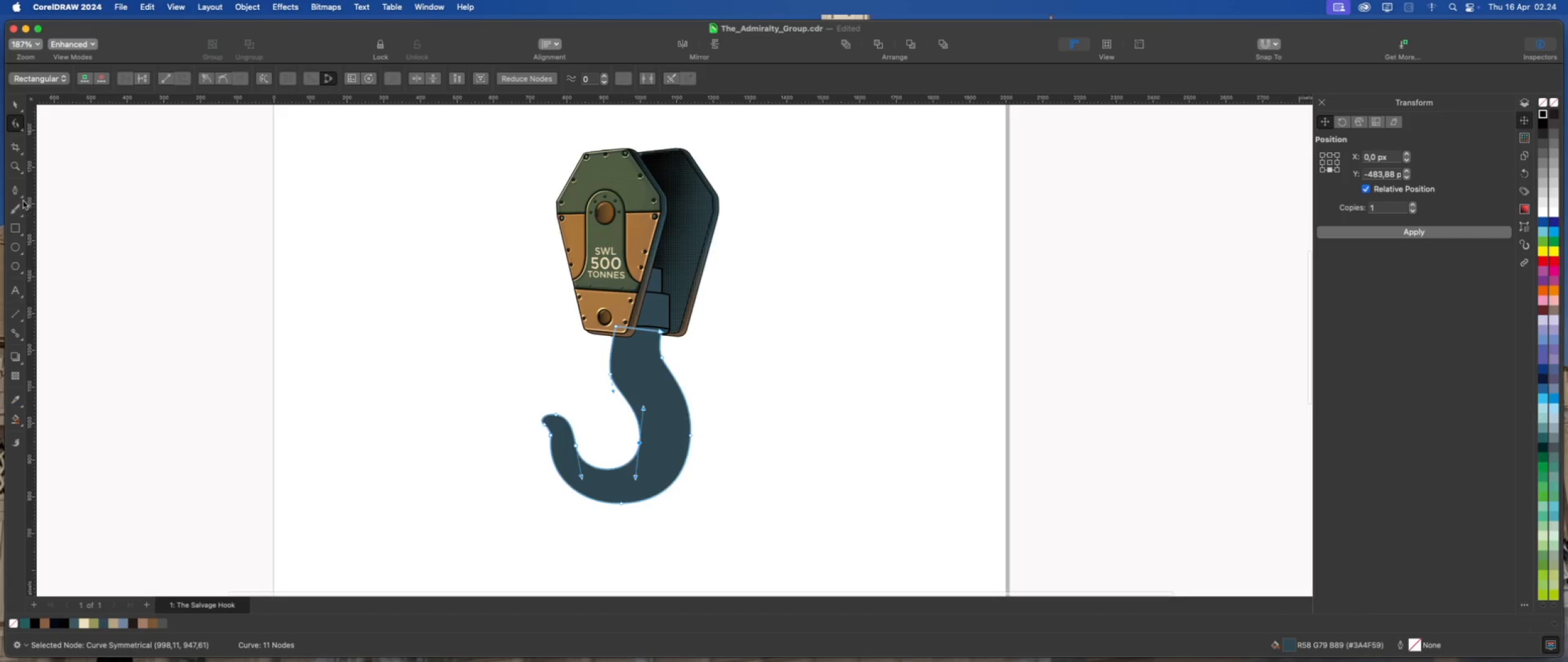 
left_click([15, 191])
 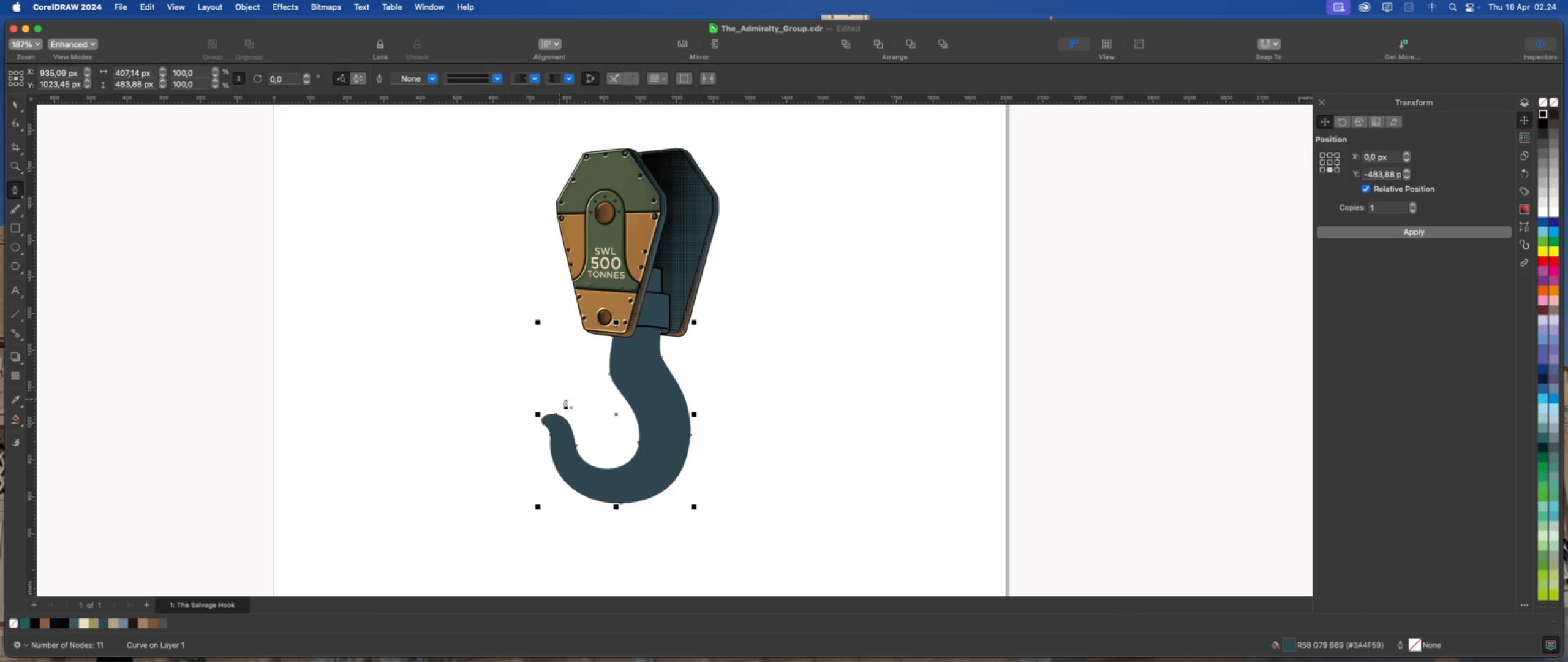 
scroll: coordinate [613, 420], scroll_direction: up, amount: 3.0
 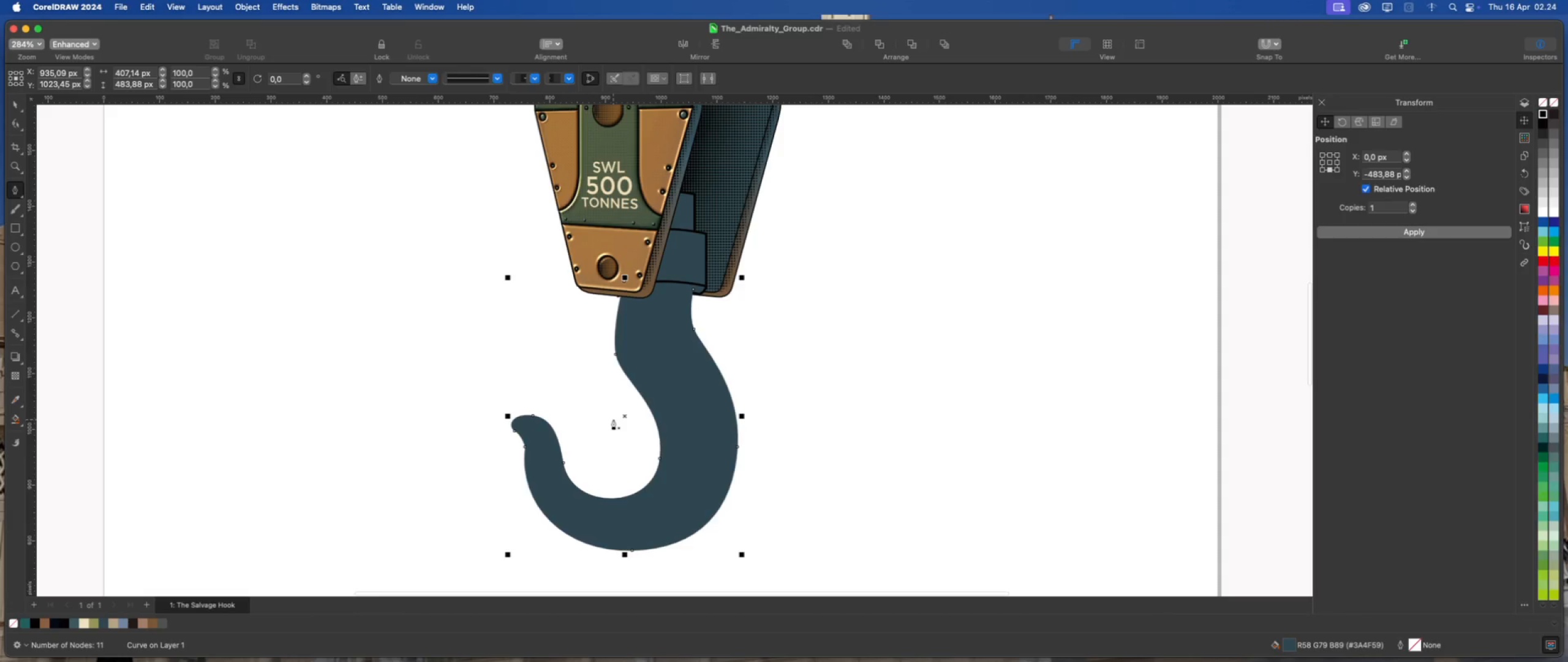 
key(Meta+S)
 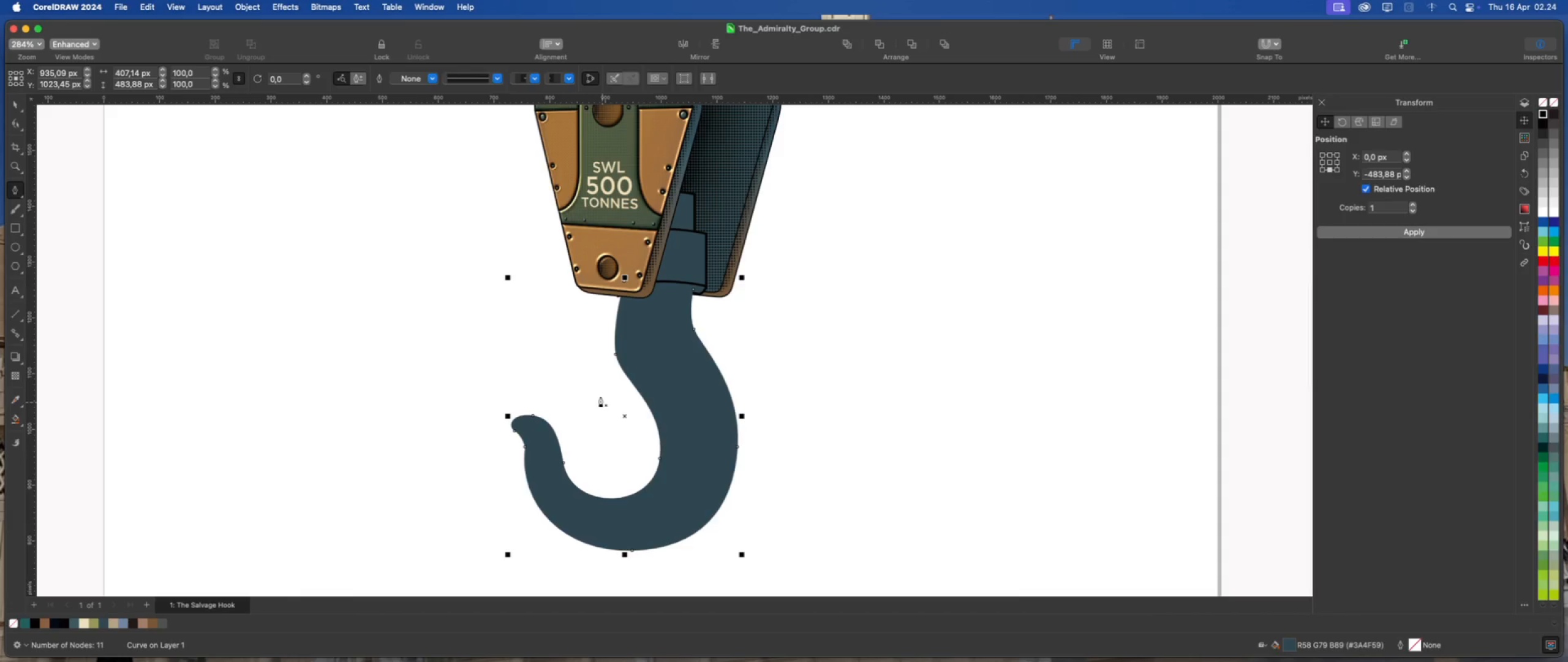 
scroll: coordinate [586, 333], scroll_direction: up, amount: 7.0
 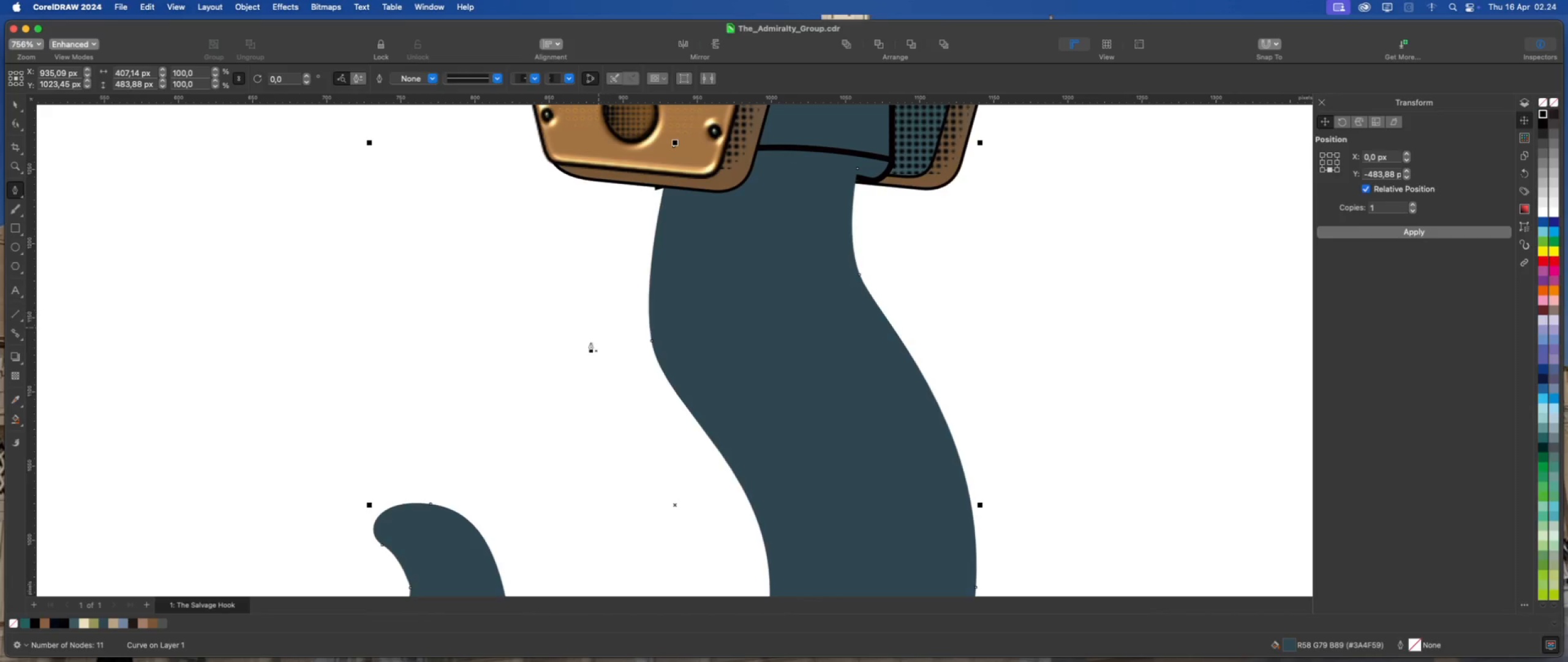 
scroll: coordinate [519, 478], scroll_direction: down, amount: 2.0
 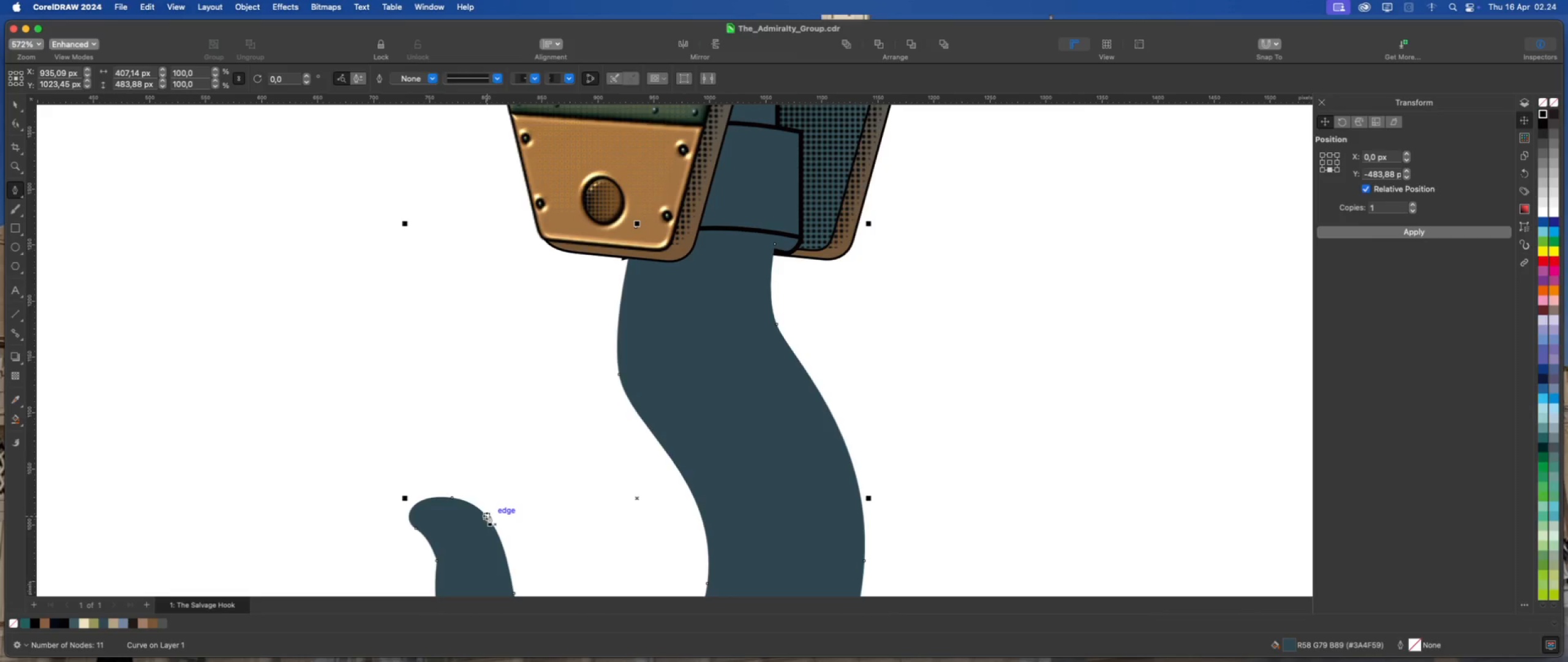 
left_click([492, 514])
 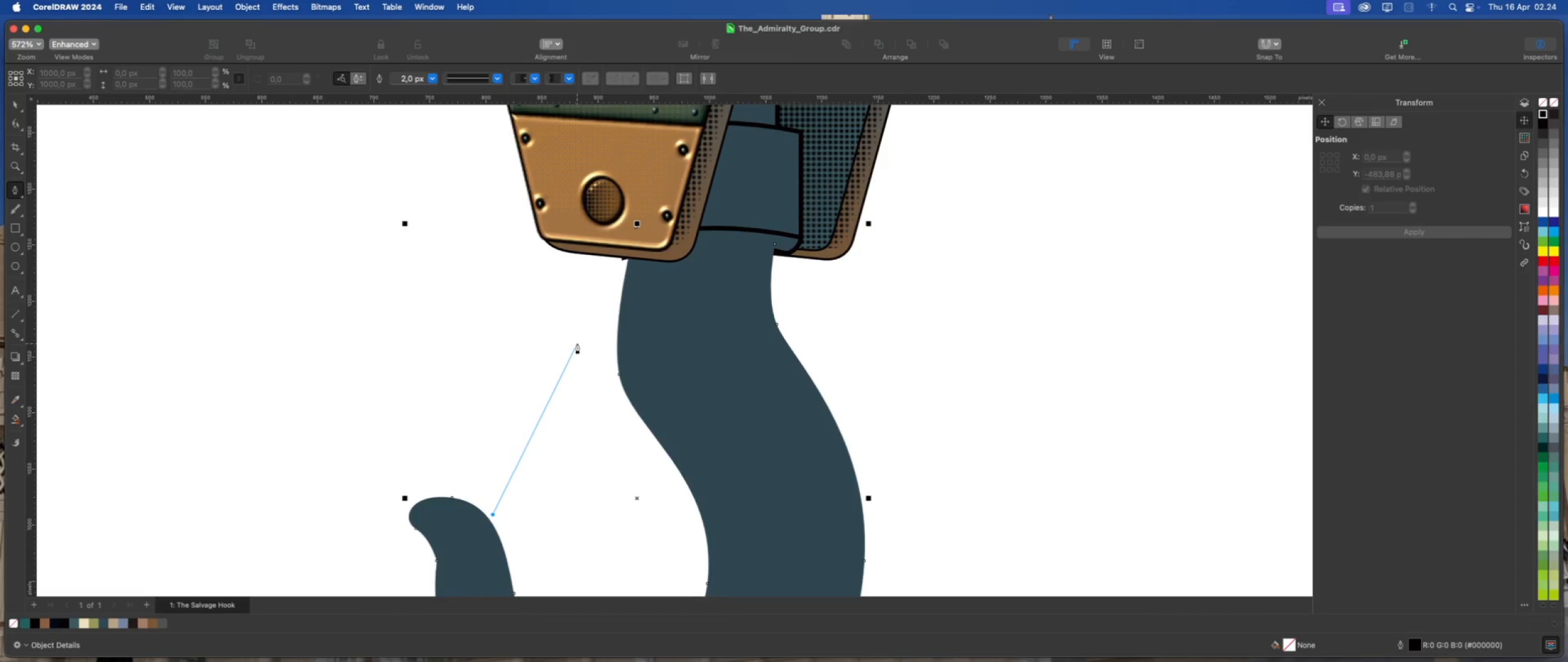 
wait(15.66)
 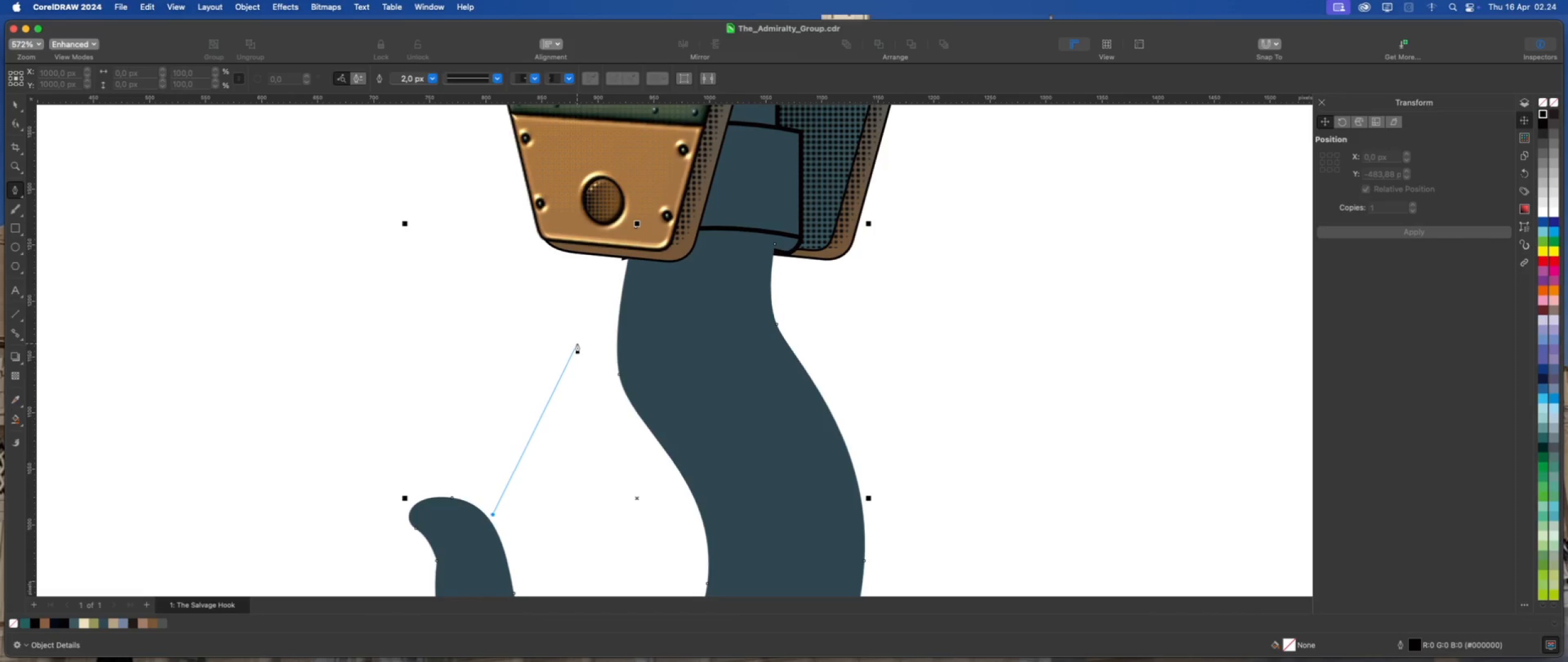 
left_click([578, 357])
 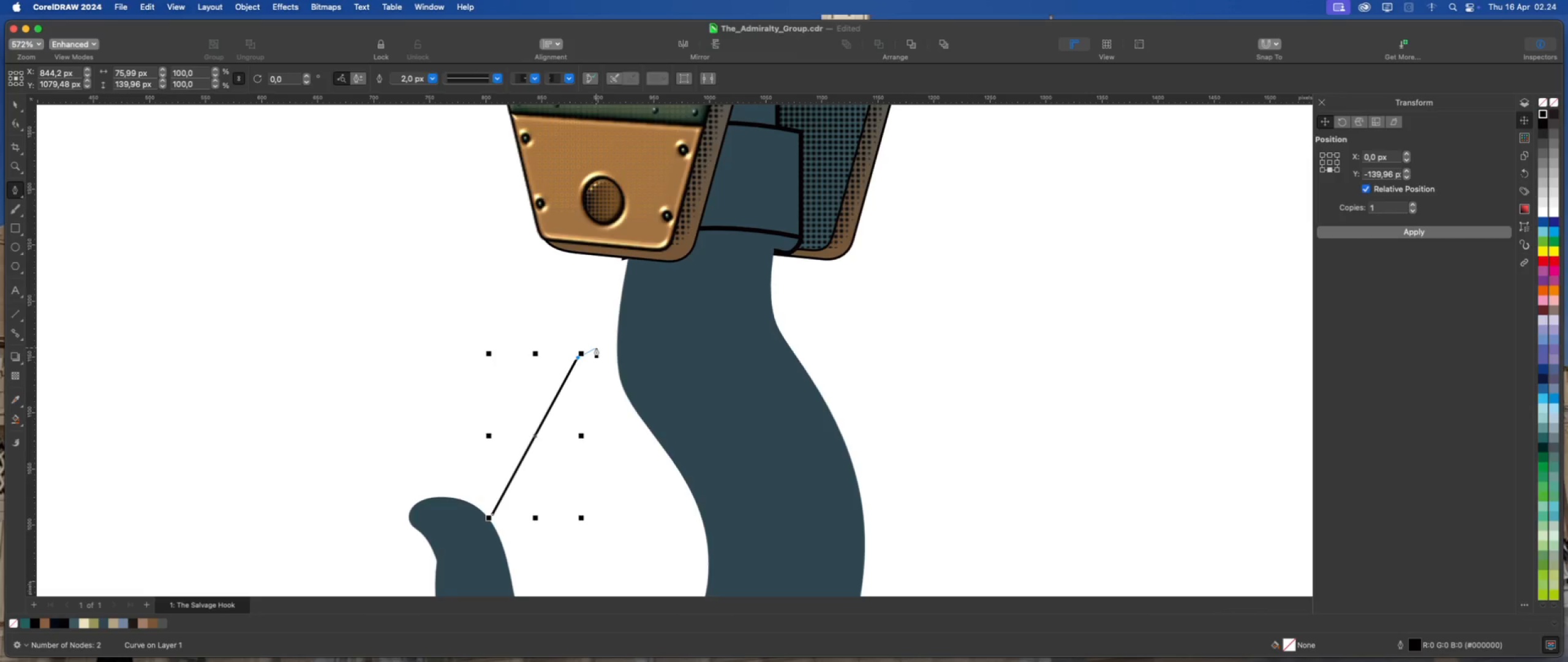 
left_click_drag(start_coordinate=[596, 348], to_coordinate=[610, 349])
 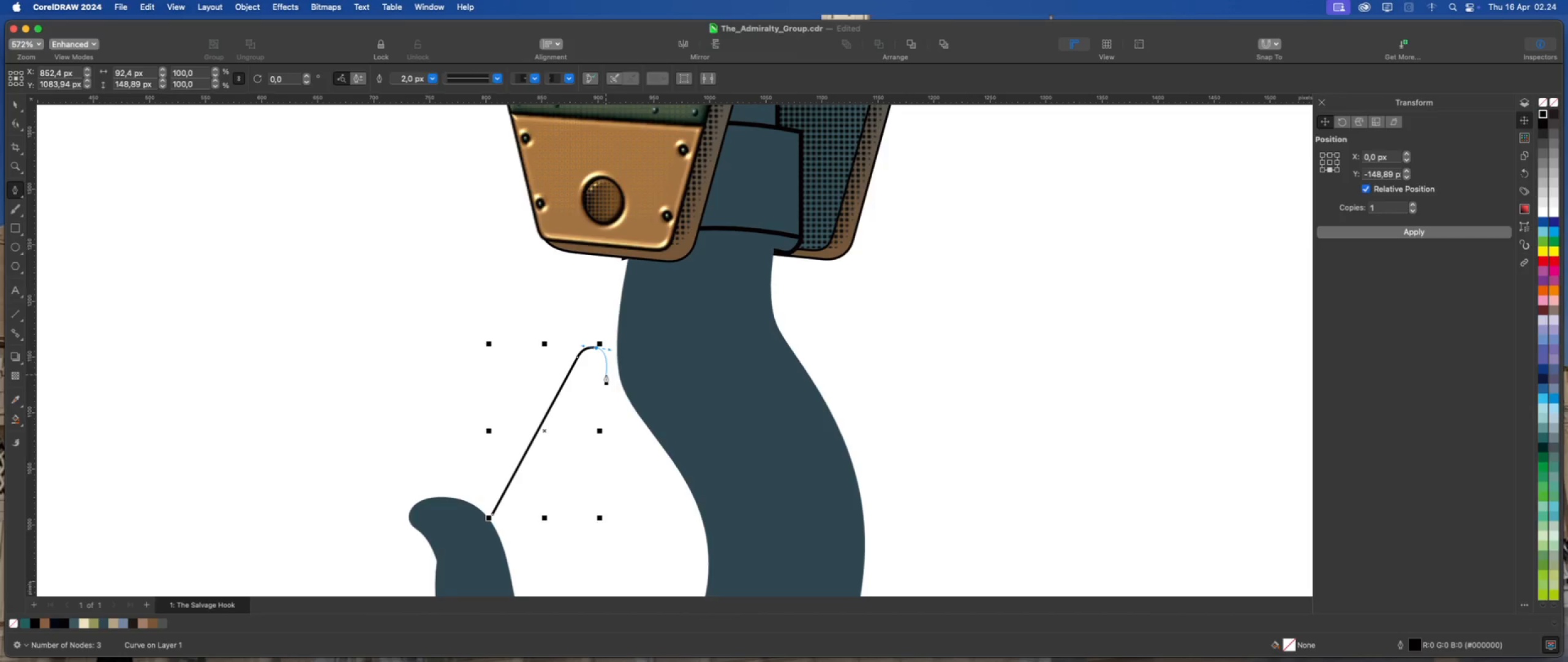 
left_click_drag(start_coordinate=[606, 374], to_coordinate=[600, 376])
 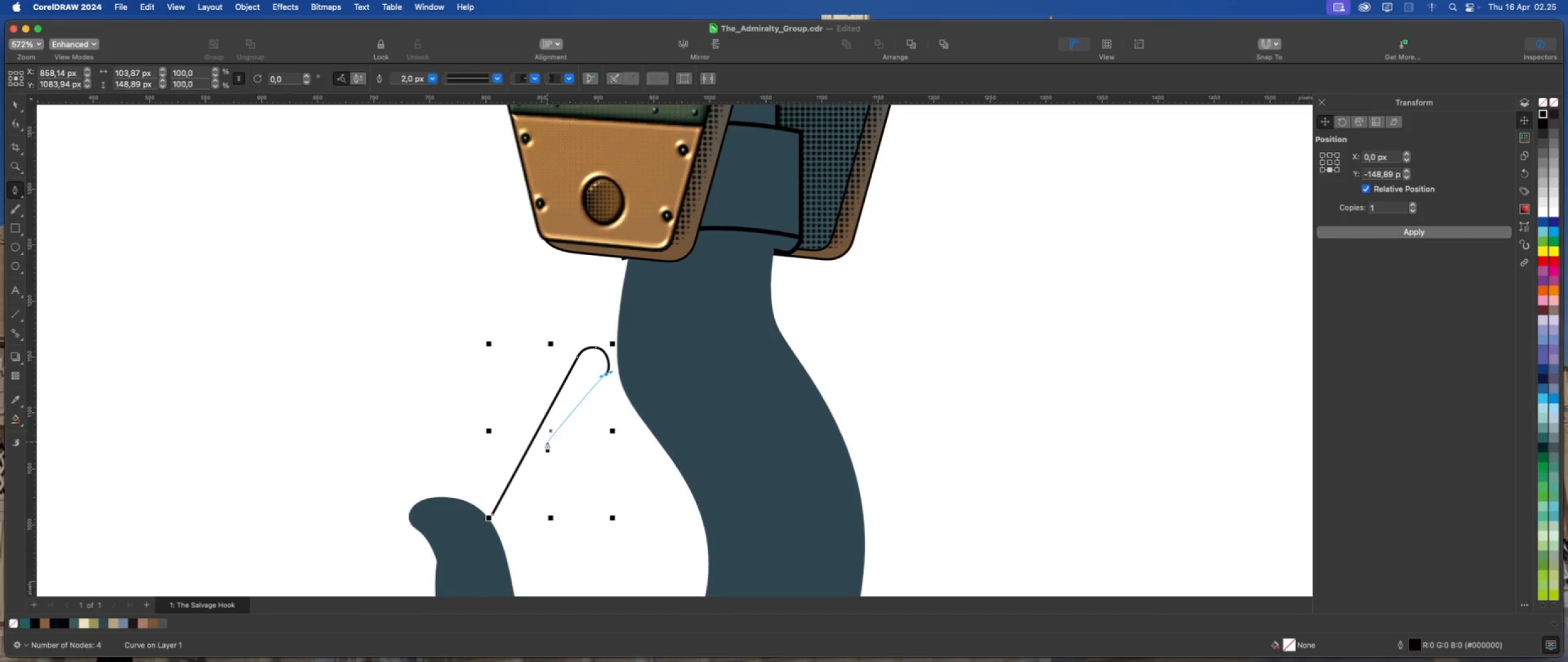 
wait(5.82)
 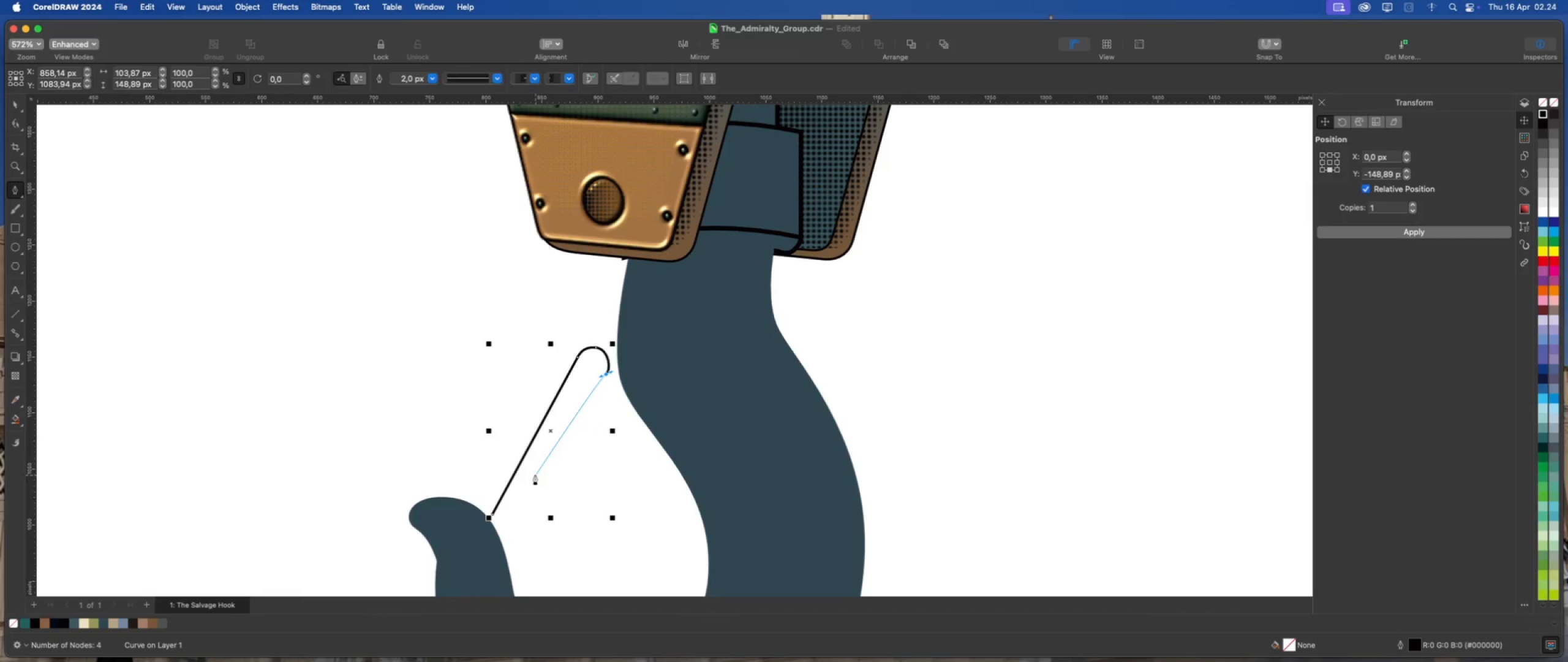 
left_click_drag(start_coordinate=[546, 446], to_coordinate=[513, 508])
 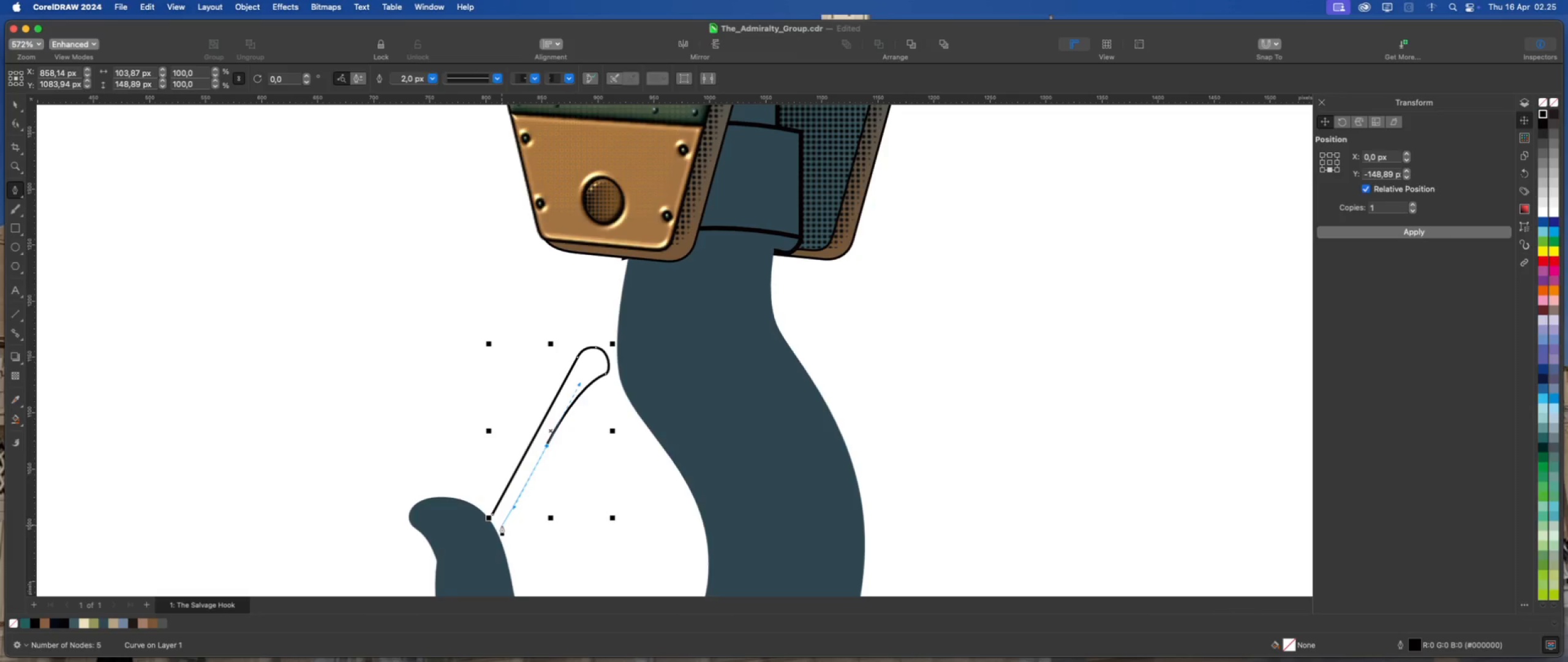 
left_click([502, 526])
 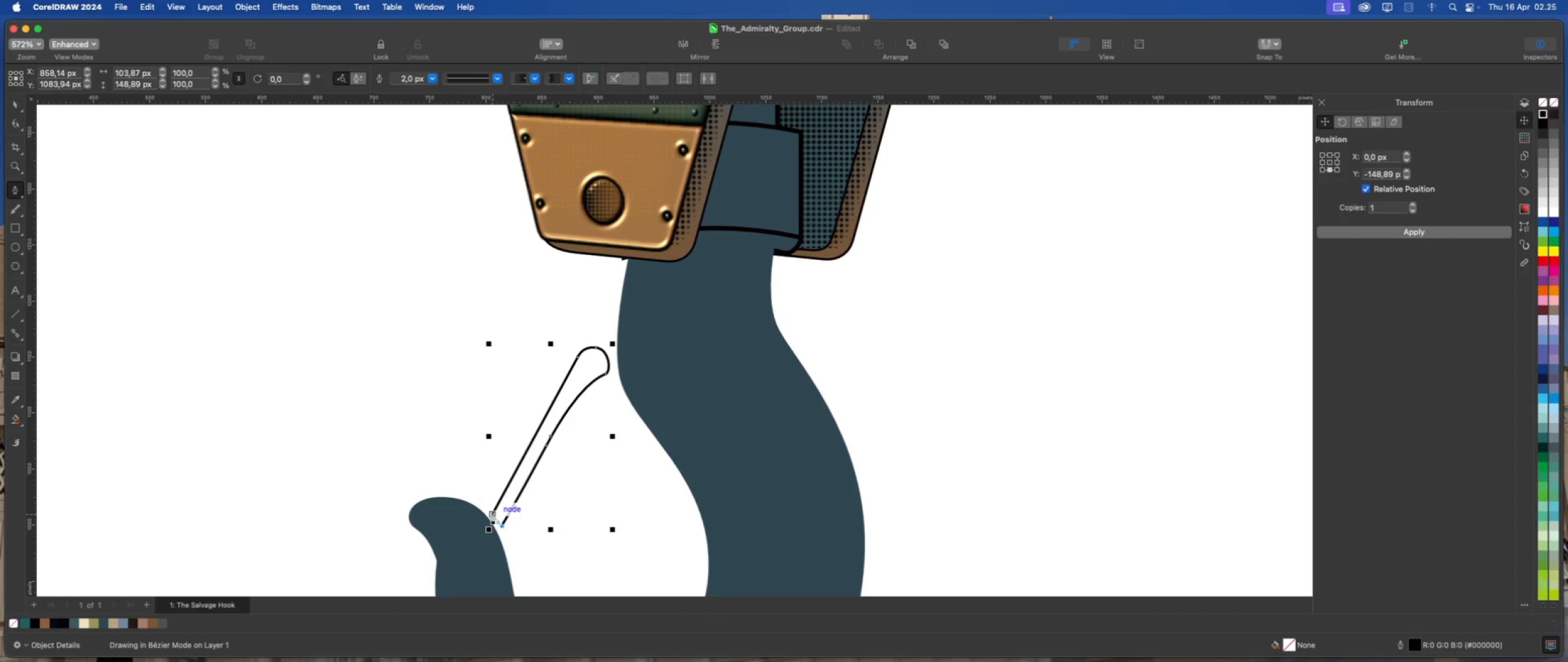 
left_click_drag(start_coordinate=[492, 514], to_coordinate=[489, 525])
 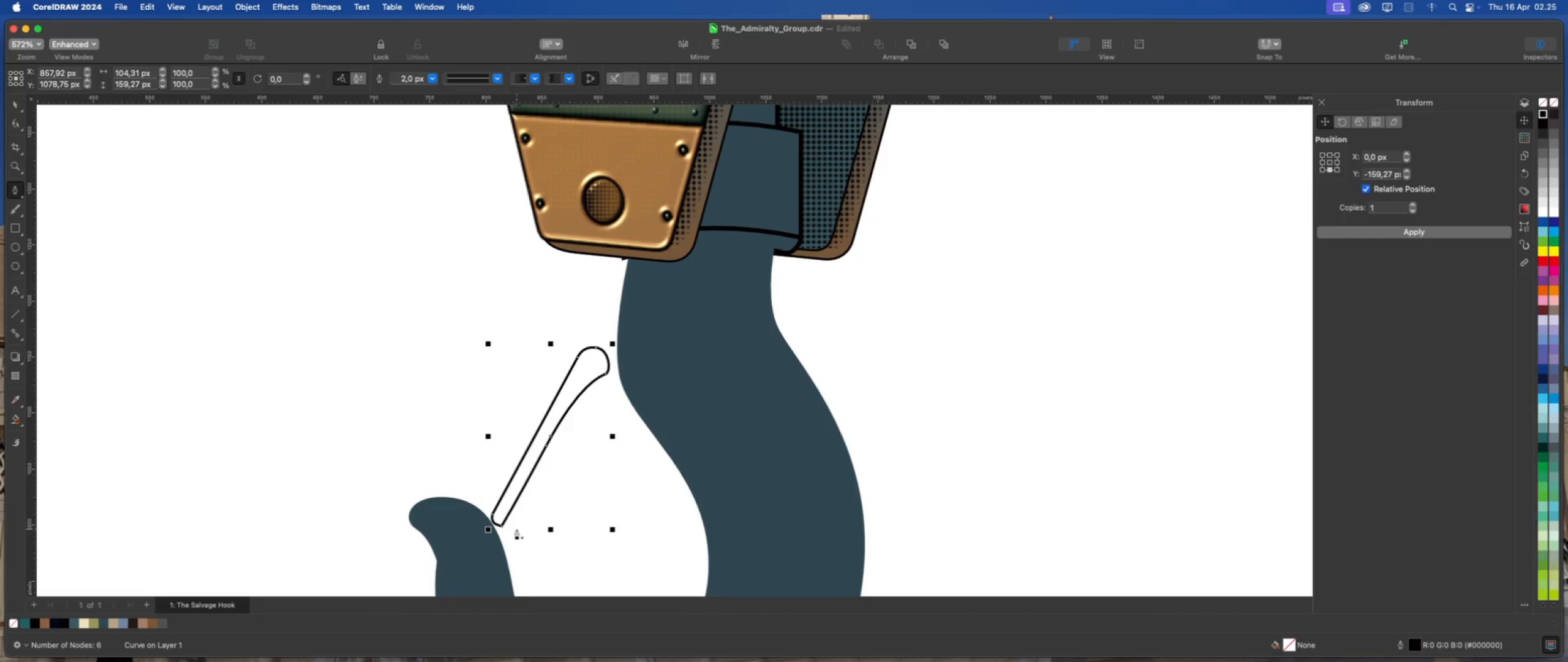 
key(Escape)
 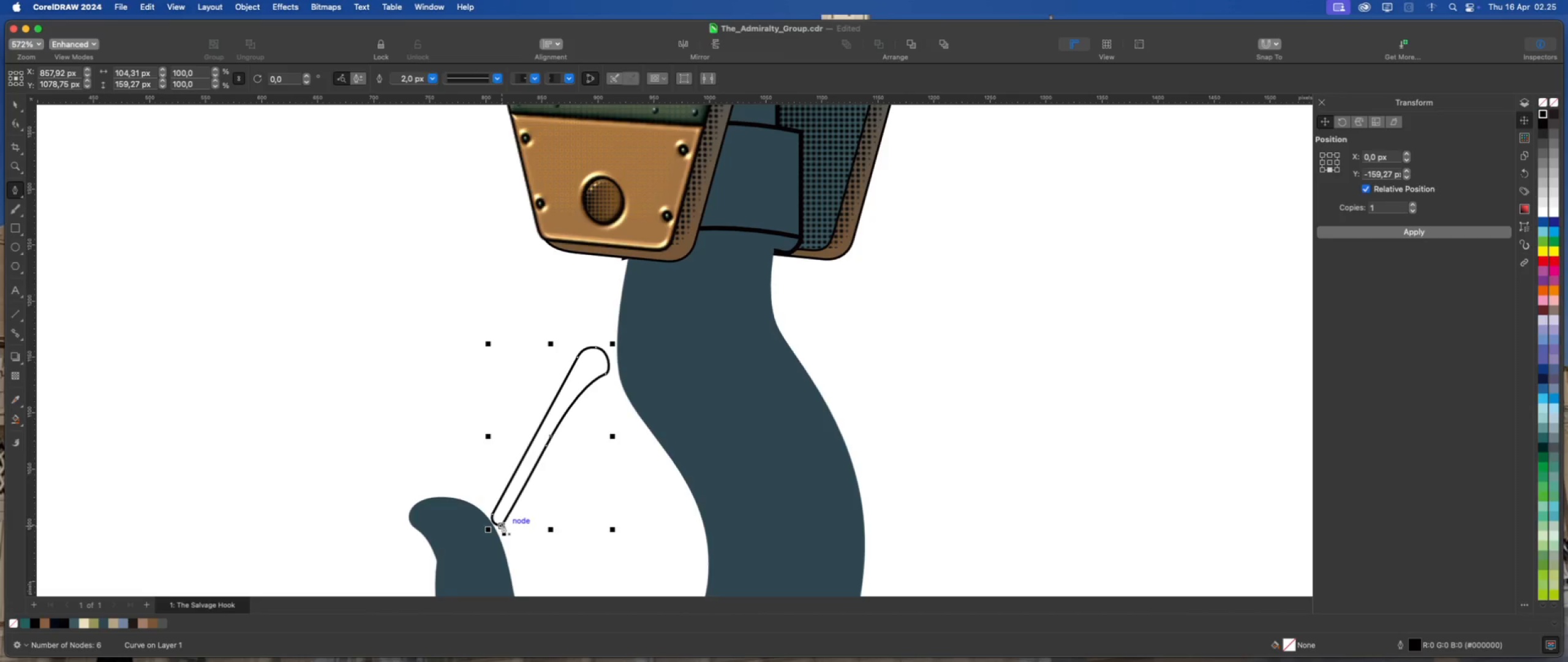 
left_click([503, 525])
 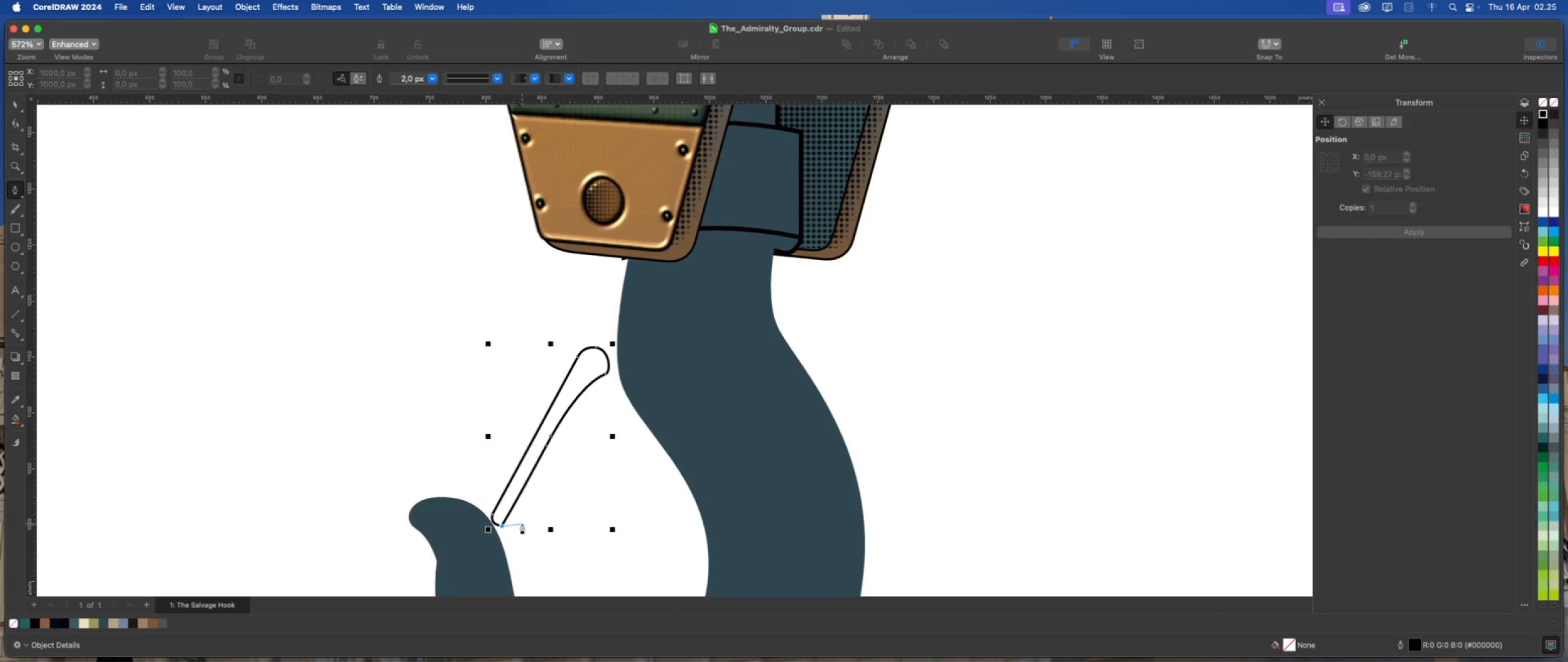 
left_click([522, 523])
 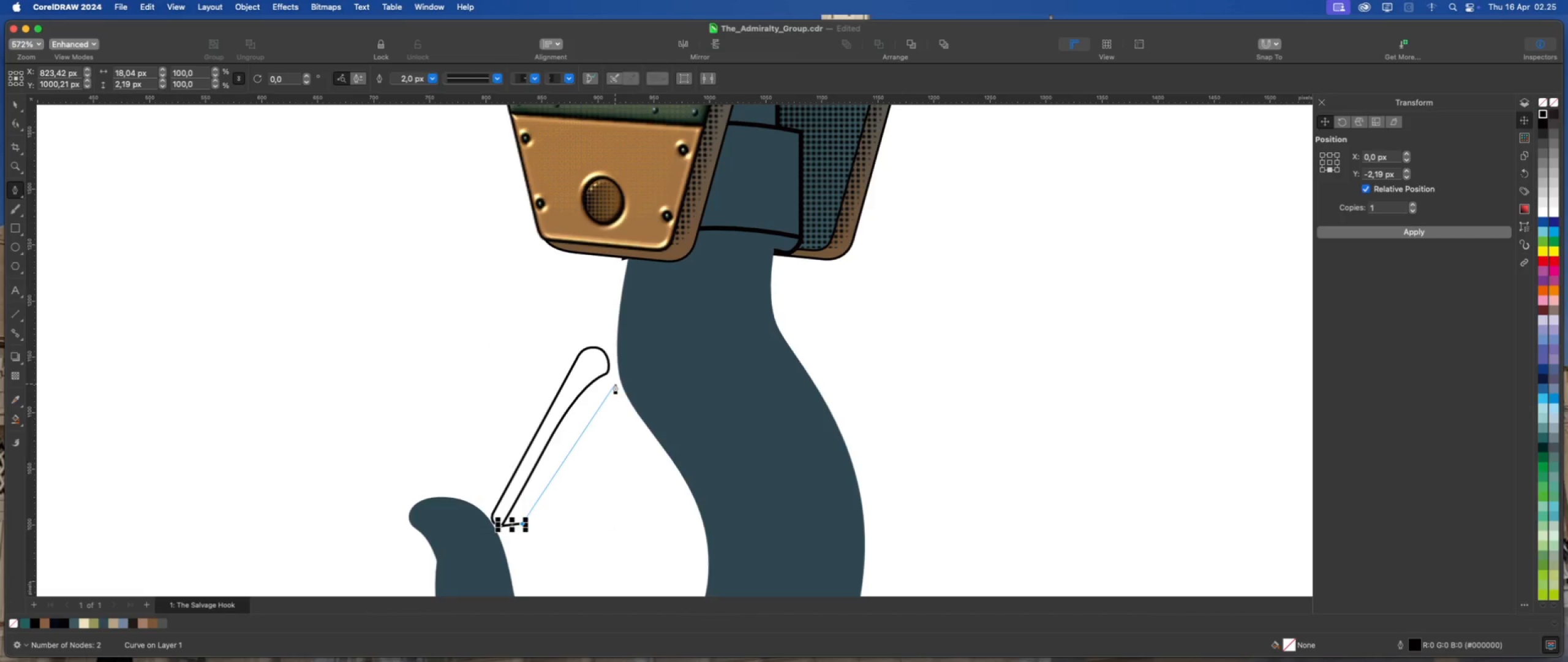 
left_click_drag(start_coordinate=[615, 384], to_coordinate=[647, 365])
 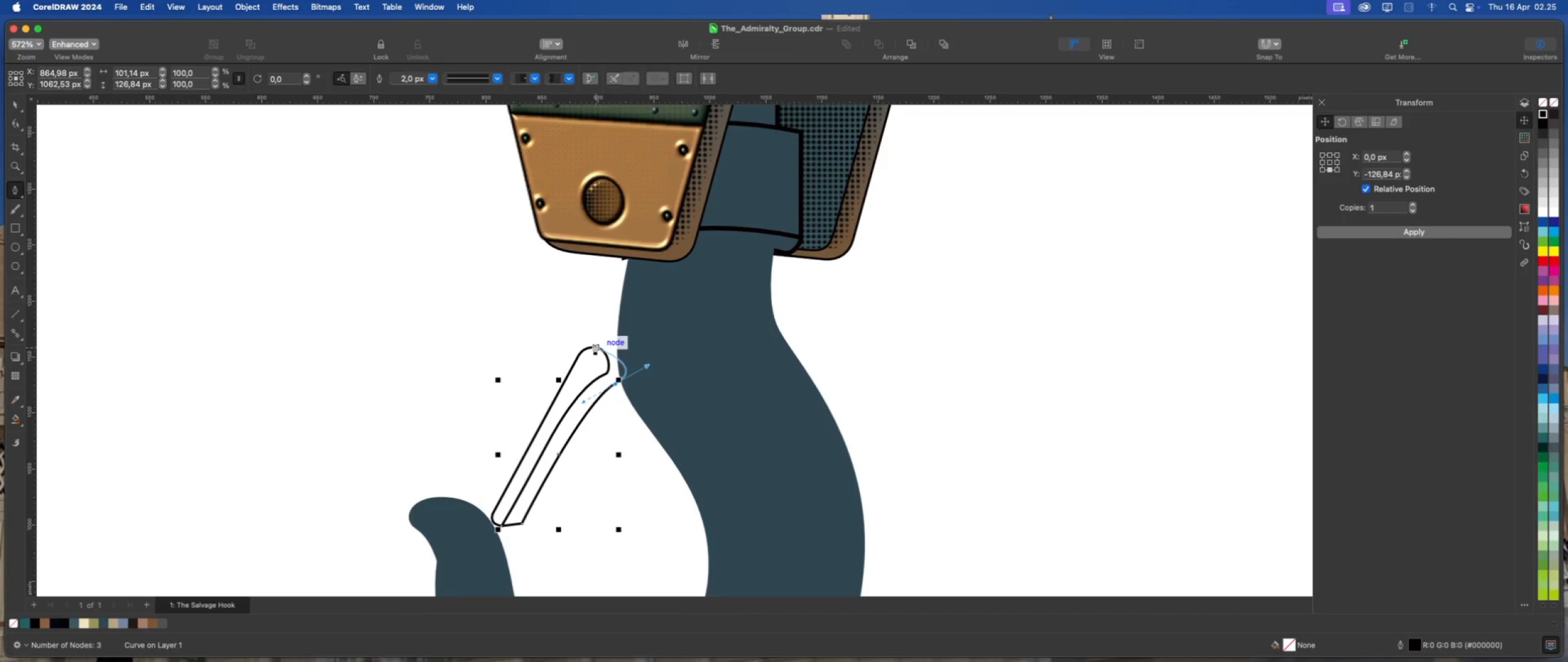 
left_click_drag(start_coordinate=[595, 344], to_coordinate=[575, 365])
 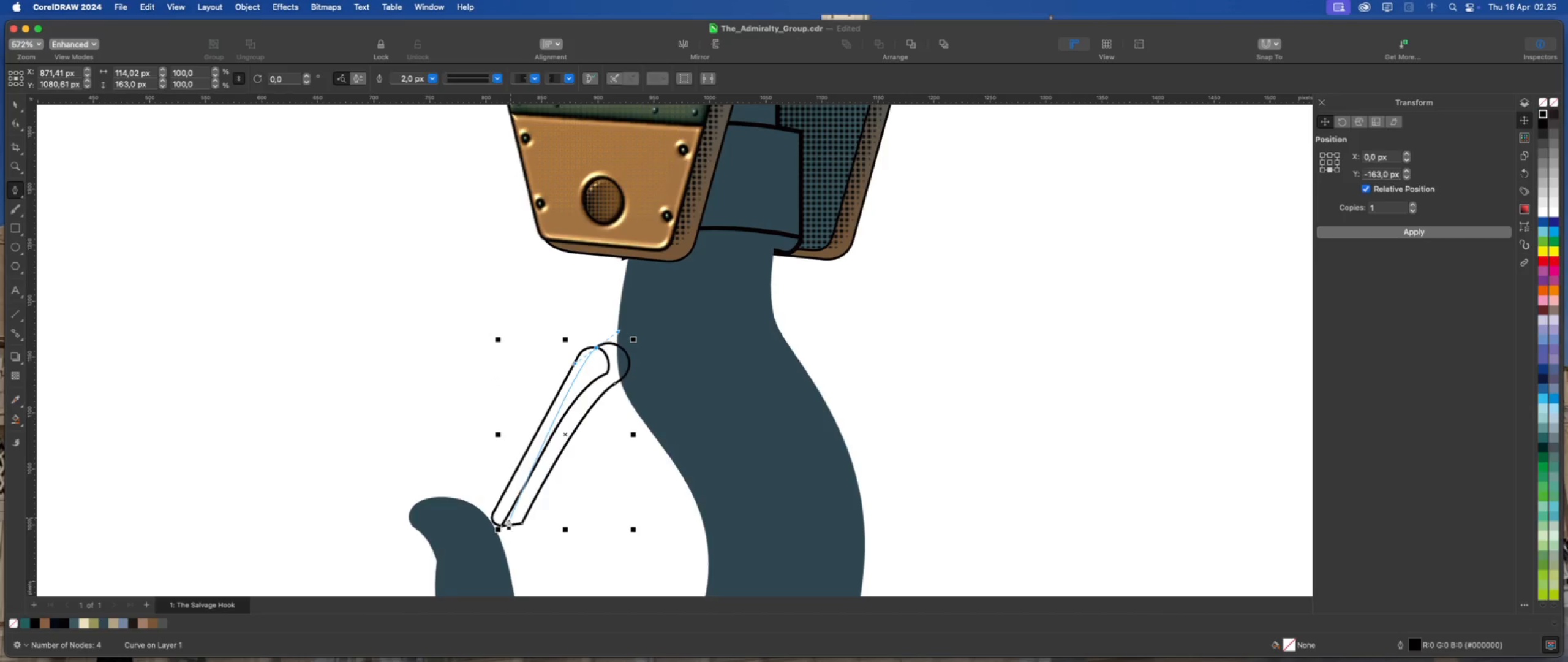 
wait(5.88)
 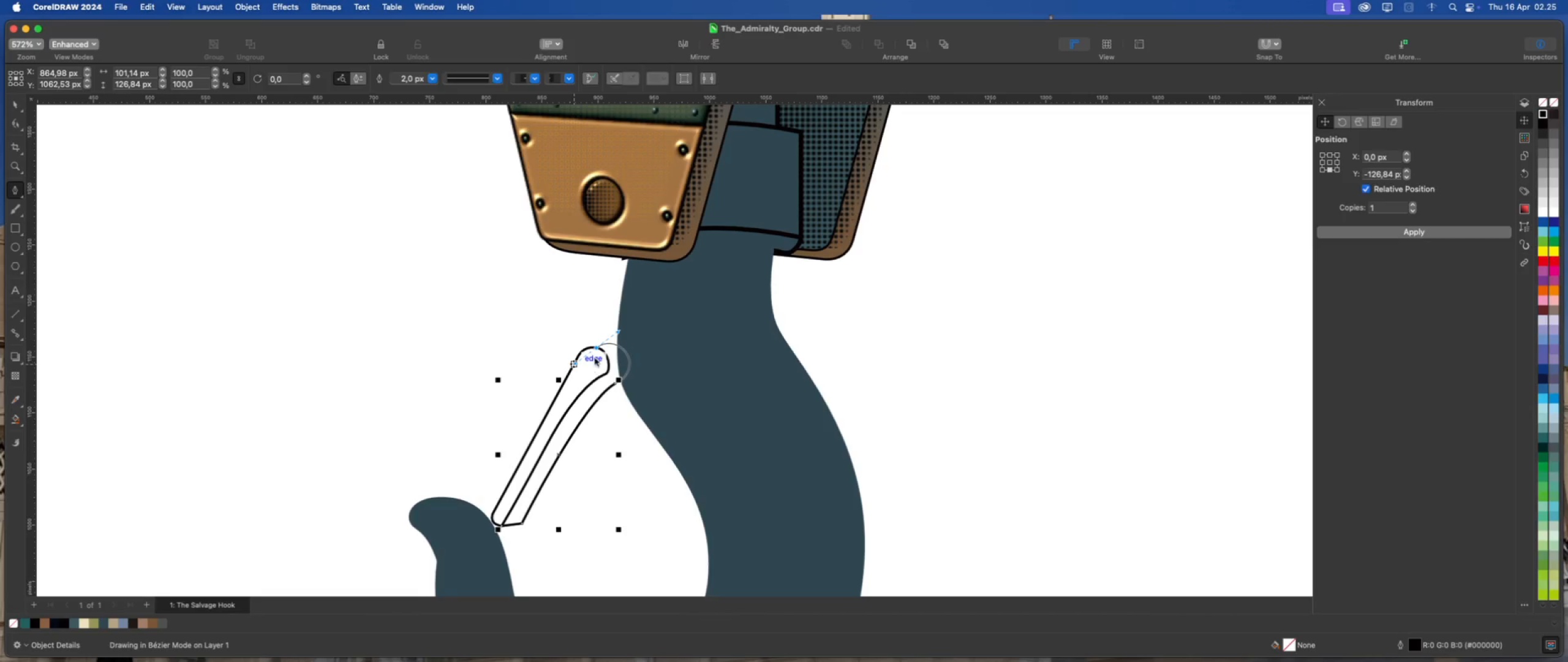 
left_click([502, 525])
 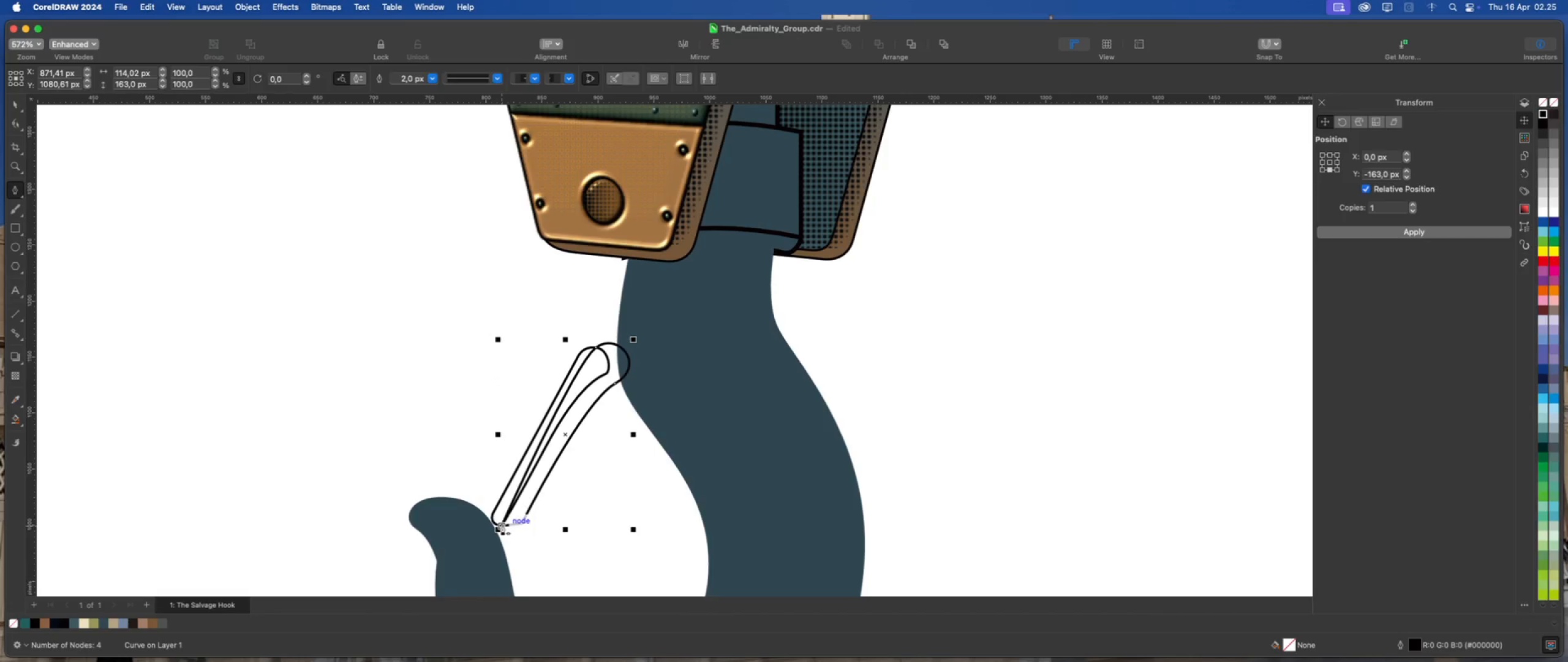 
key(Escape)
 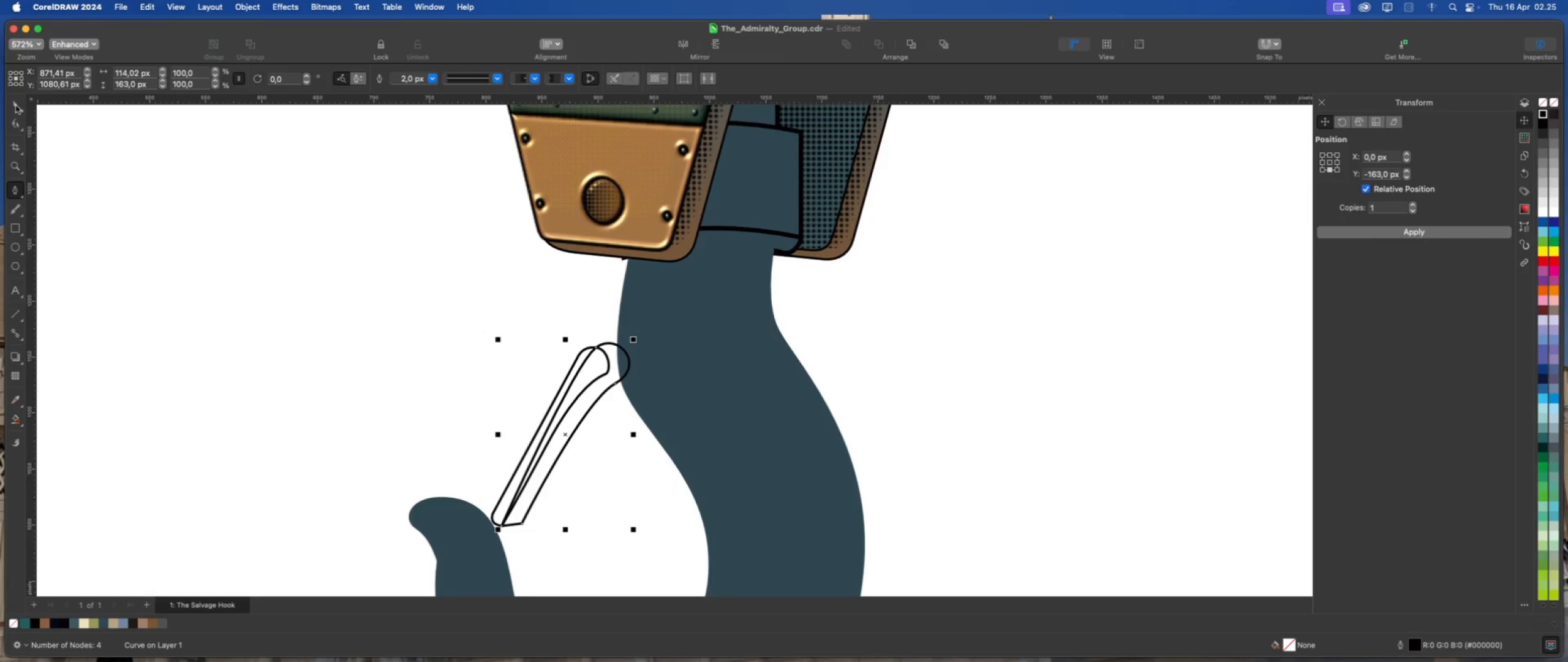 
left_click([279, 219])
 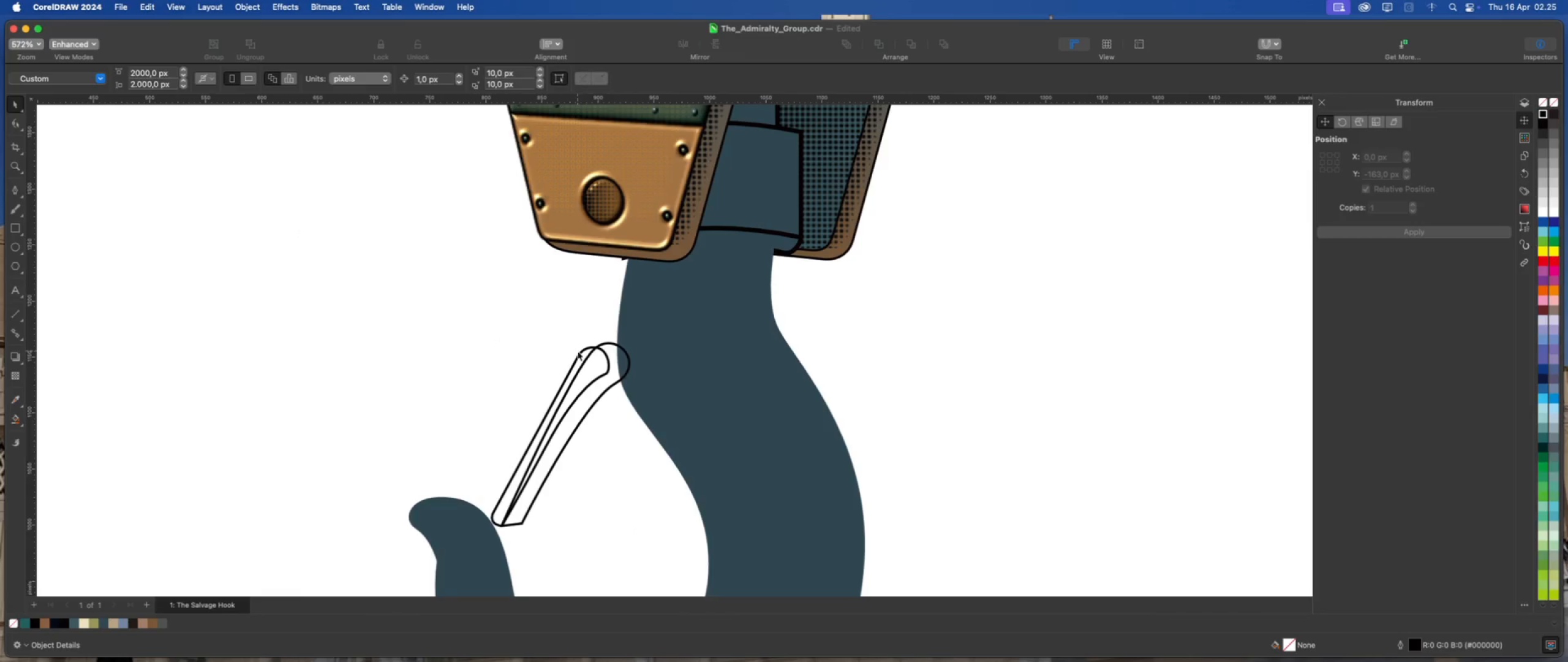 
left_click([579, 352])
 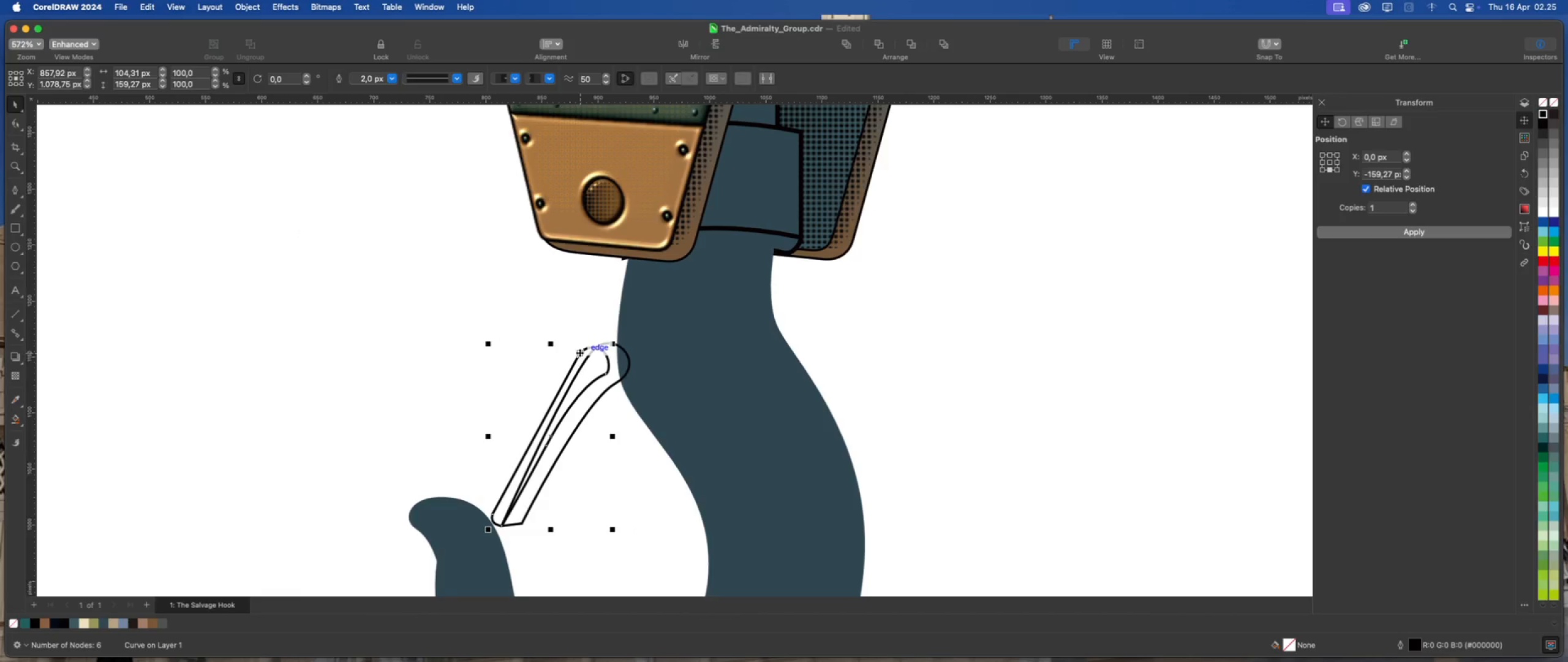 
right_click([579, 352])
 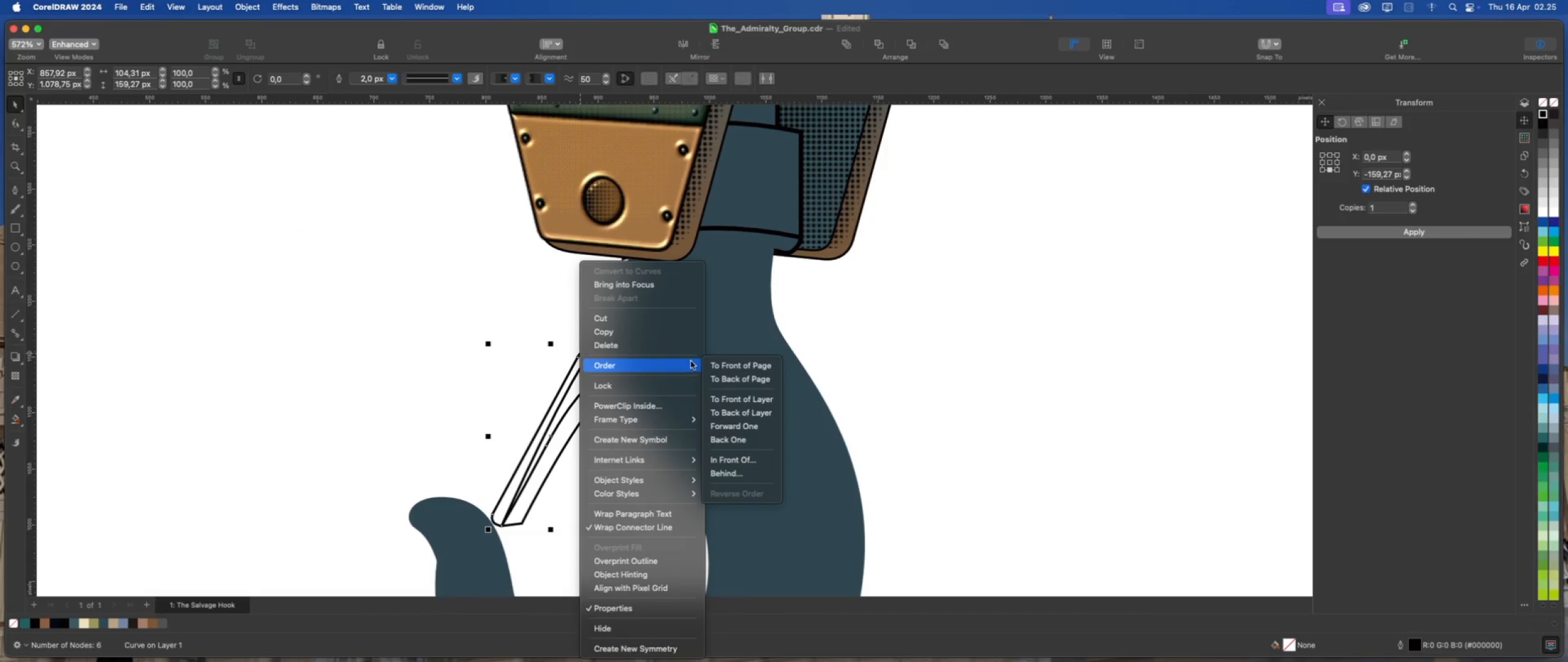 
left_click([721, 362])
 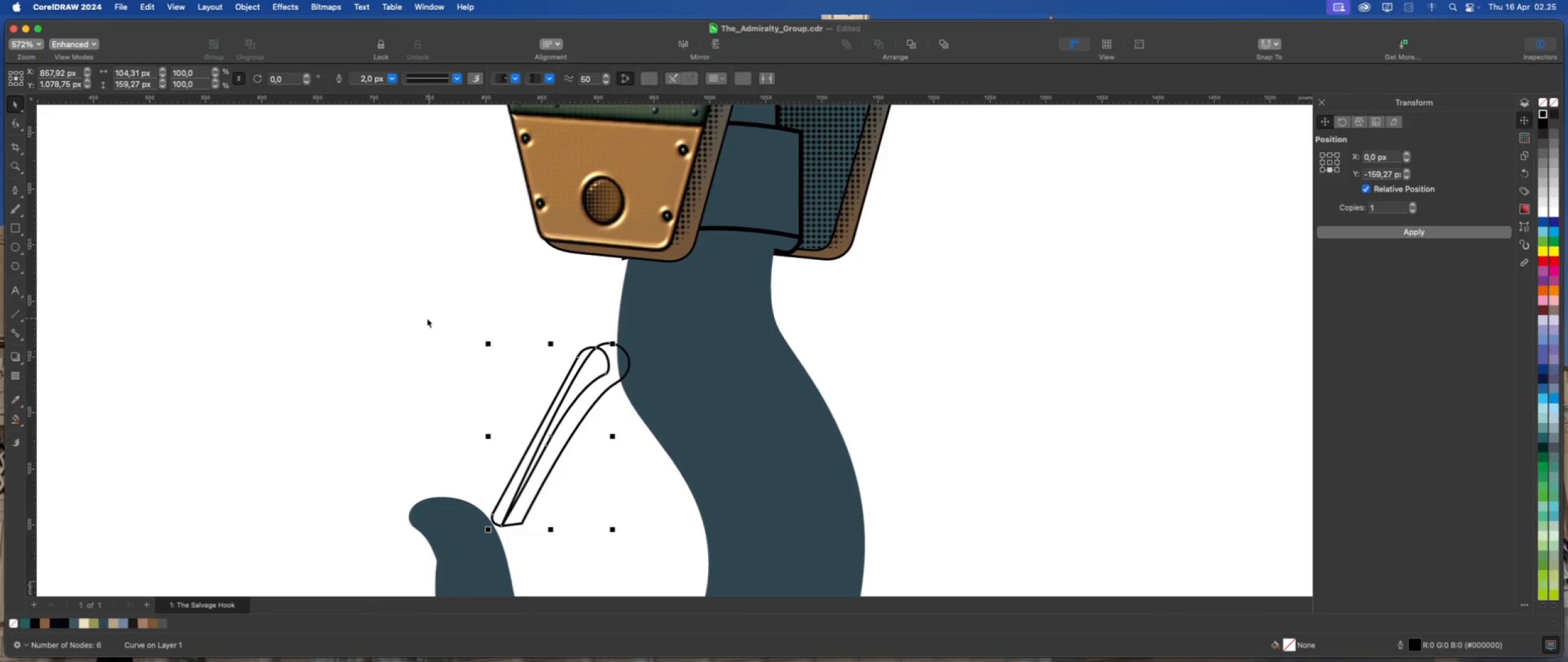 
left_click([425, 318])
 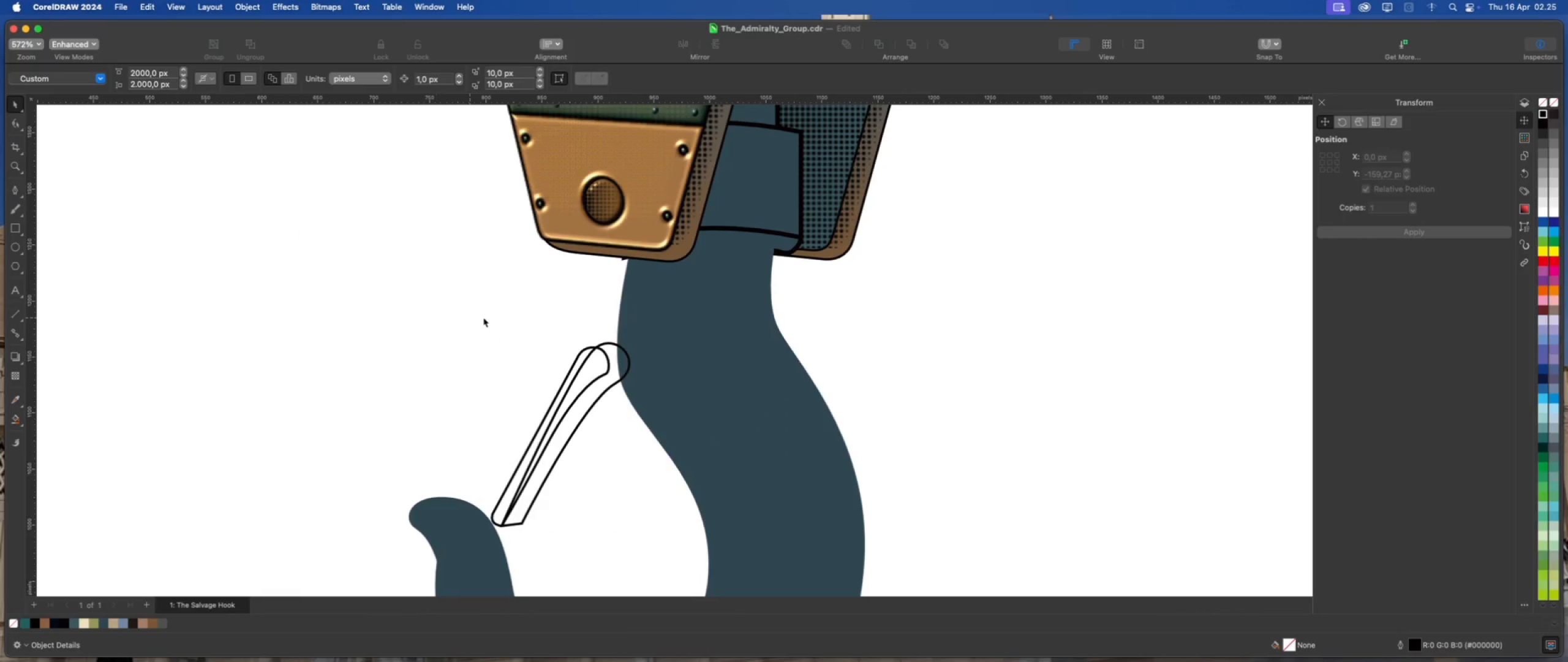 
scroll: coordinate [487, 318], scroll_direction: down, amount: 2.0
 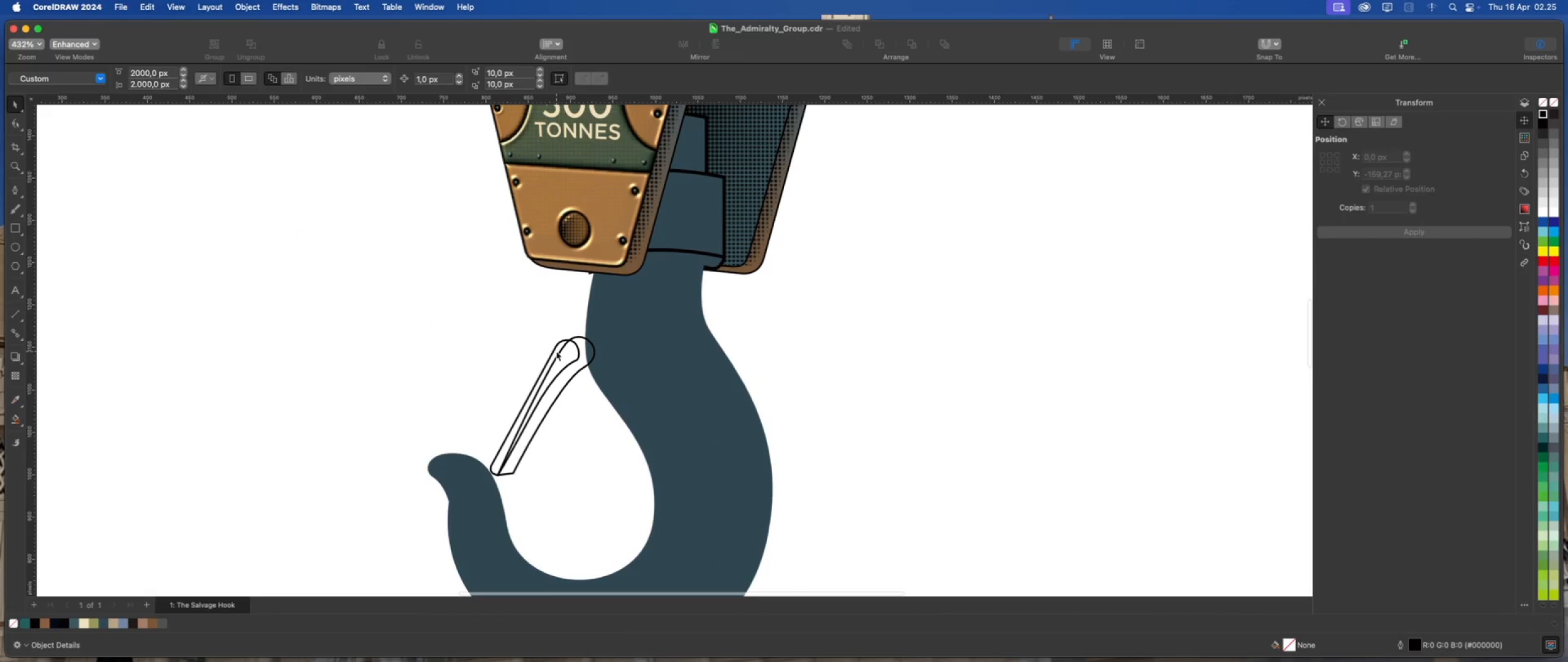 
left_click([556, 351])
 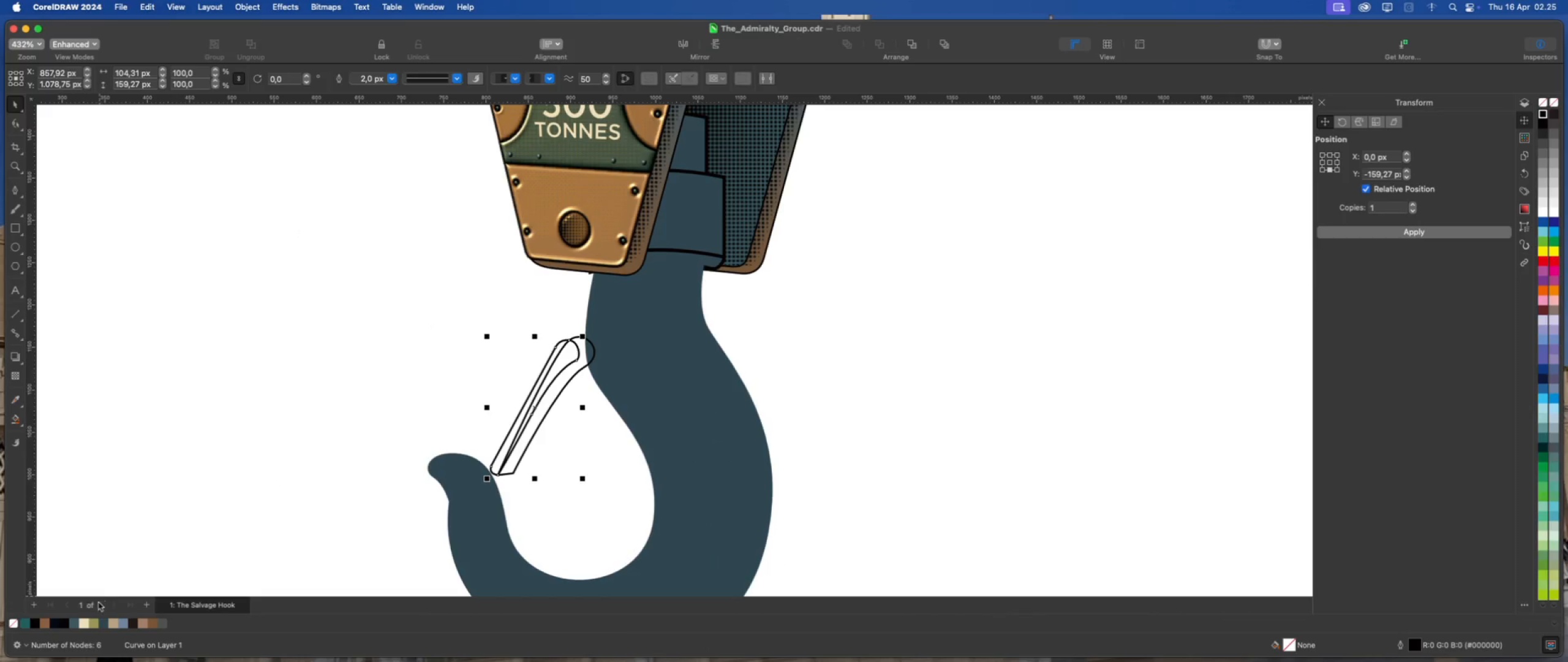 
left_click([83, 622])
 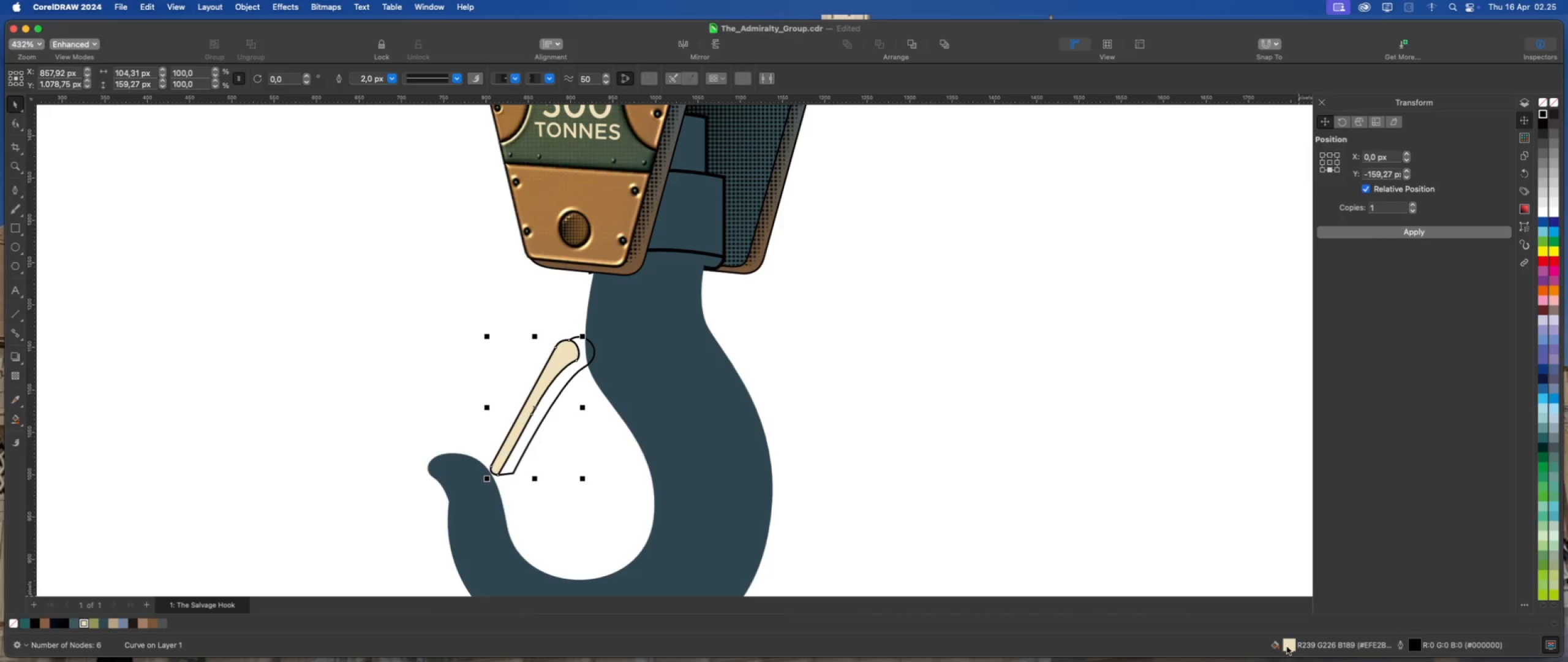 
wait(7.3)
 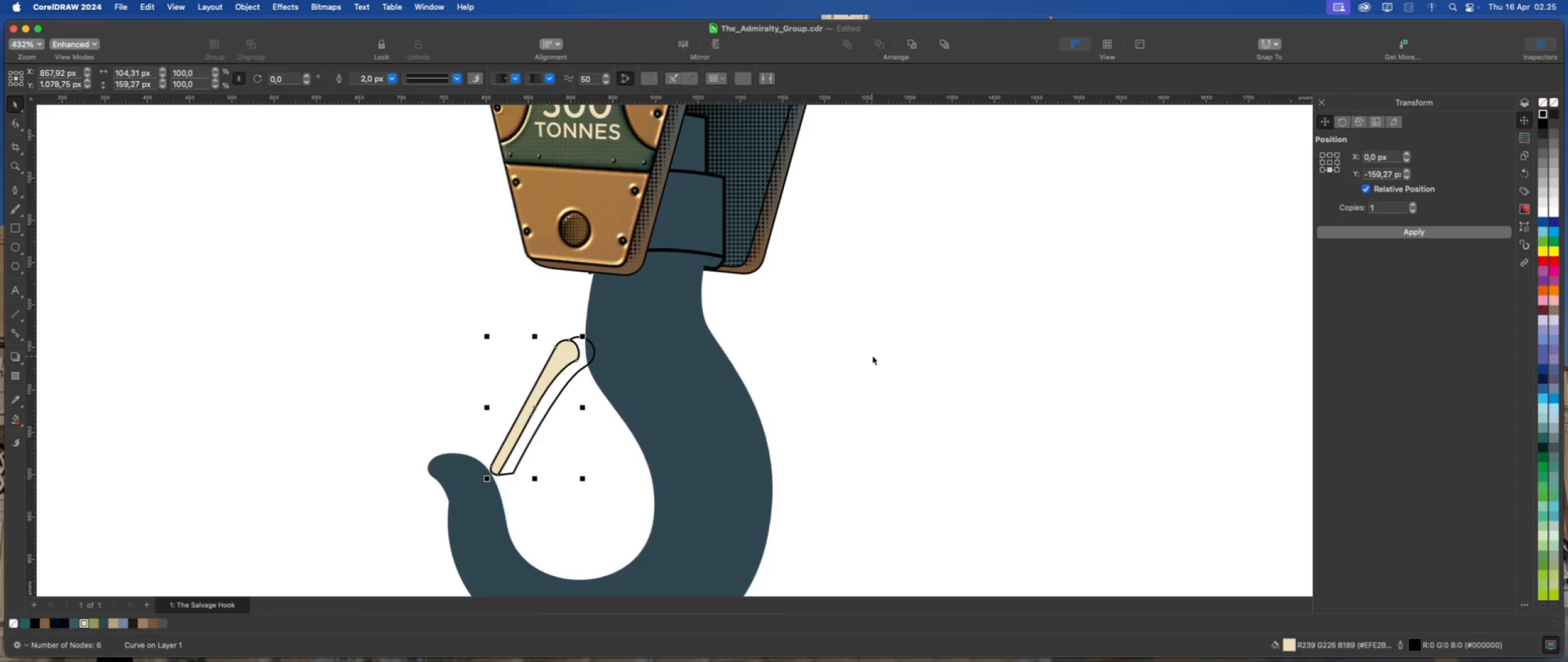 
left_click_drag(start_coordinate=[861, 154], to_coordinate=[1142, 106])
 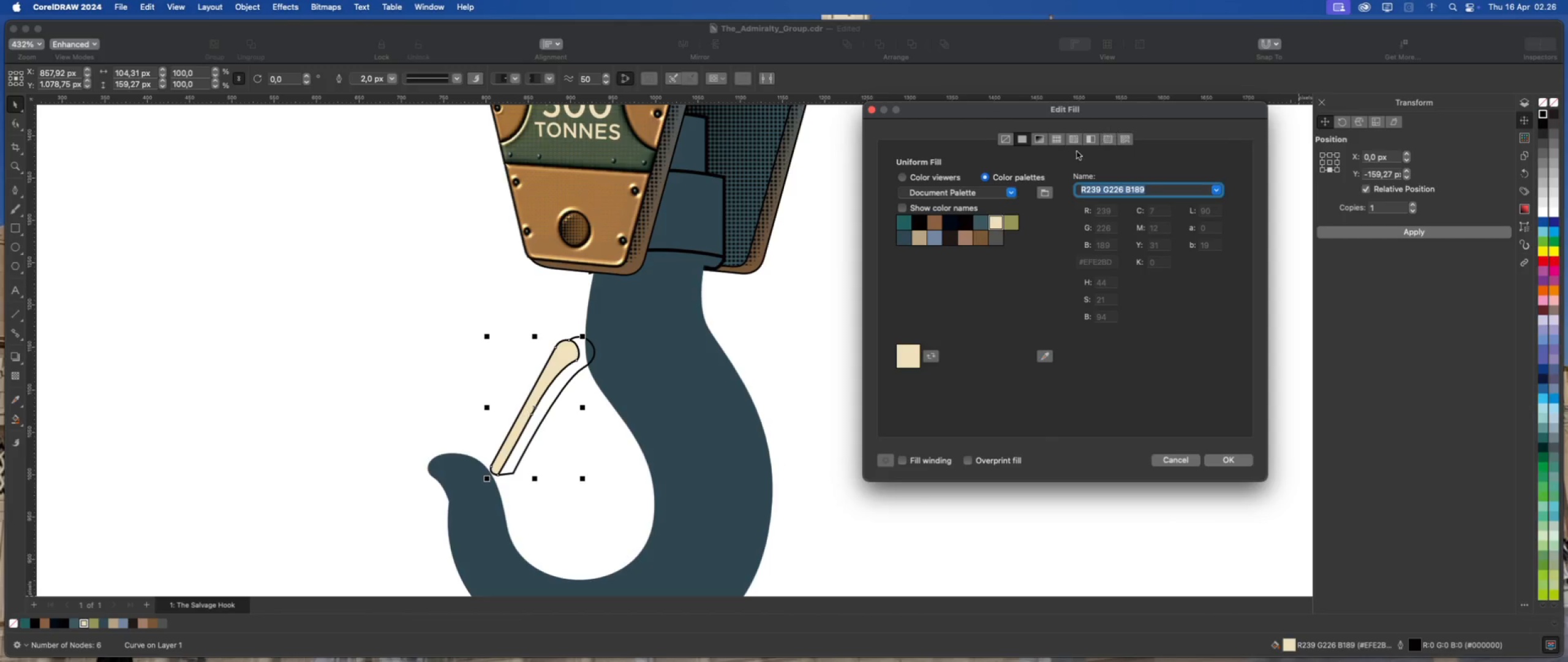 
mouse_move([989, 229])
 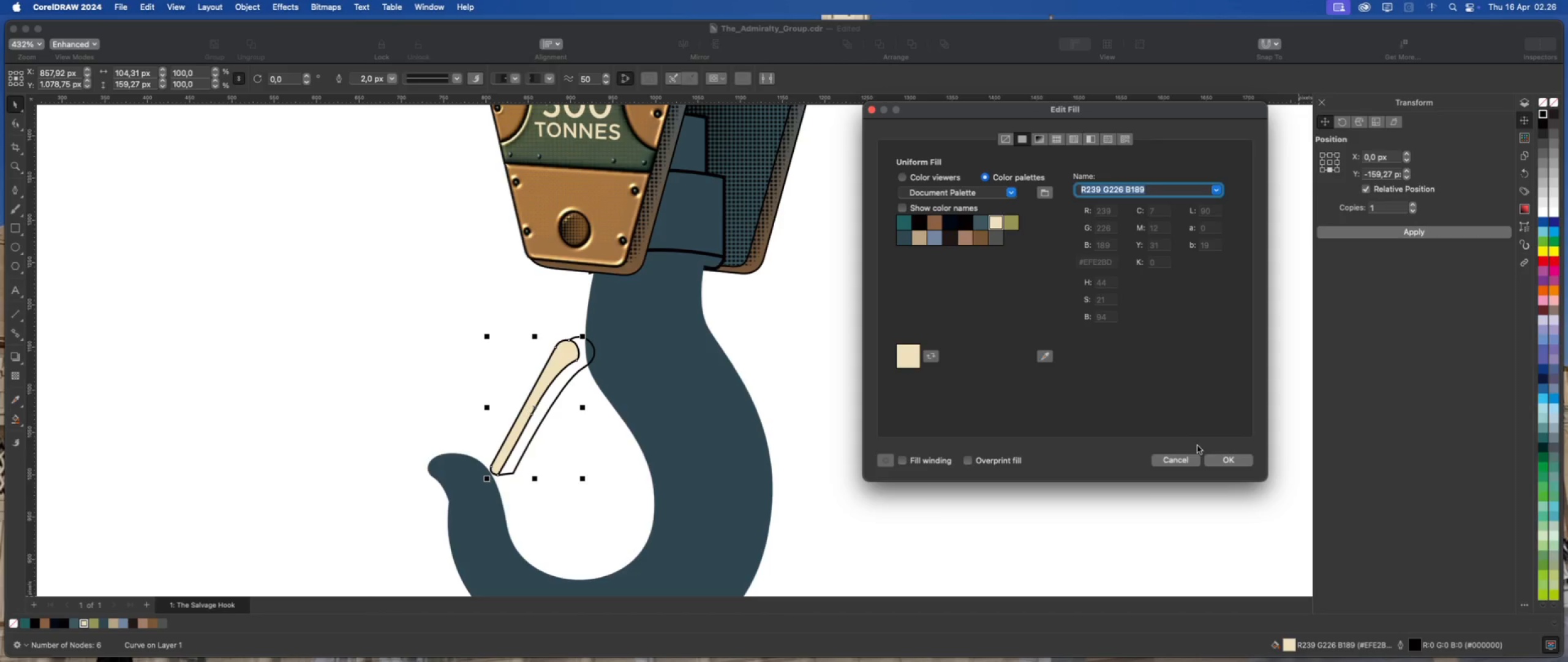 
wait(7.72)
 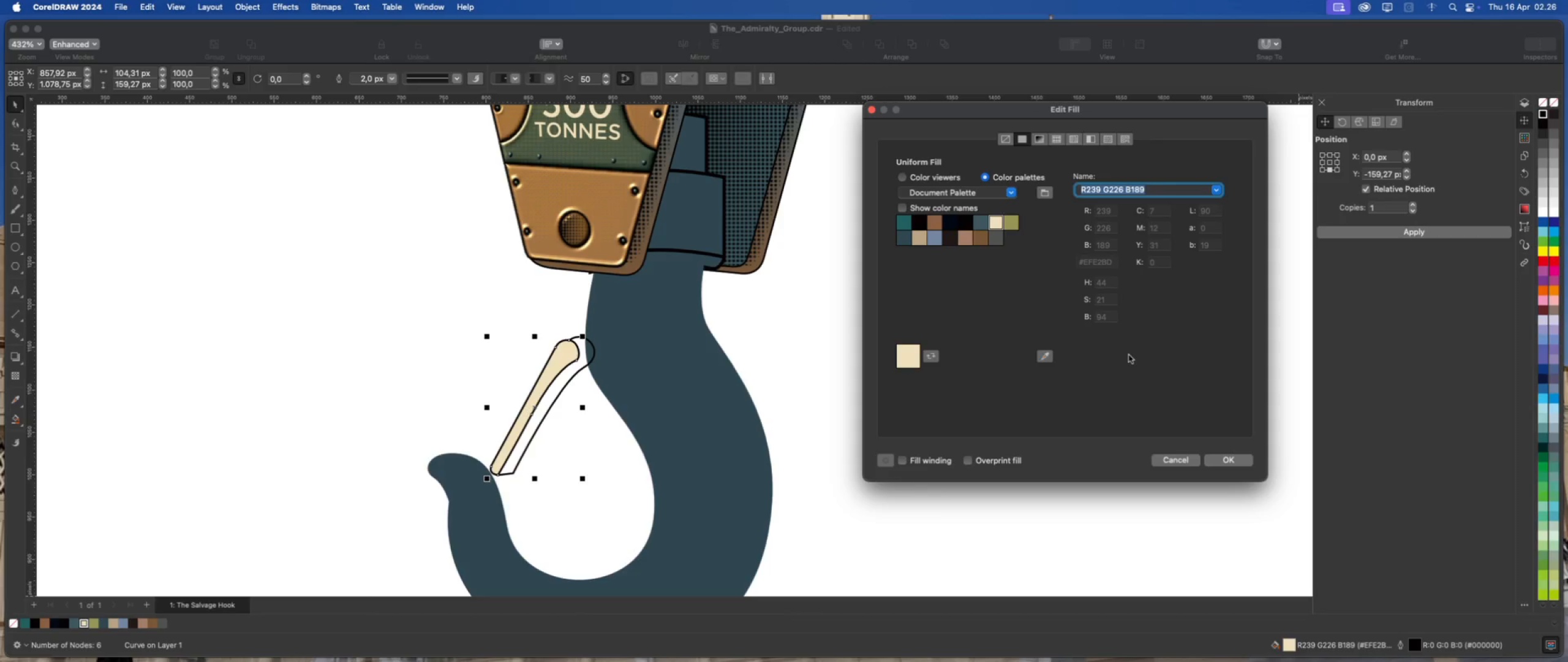 
left_click([1233, 463])
 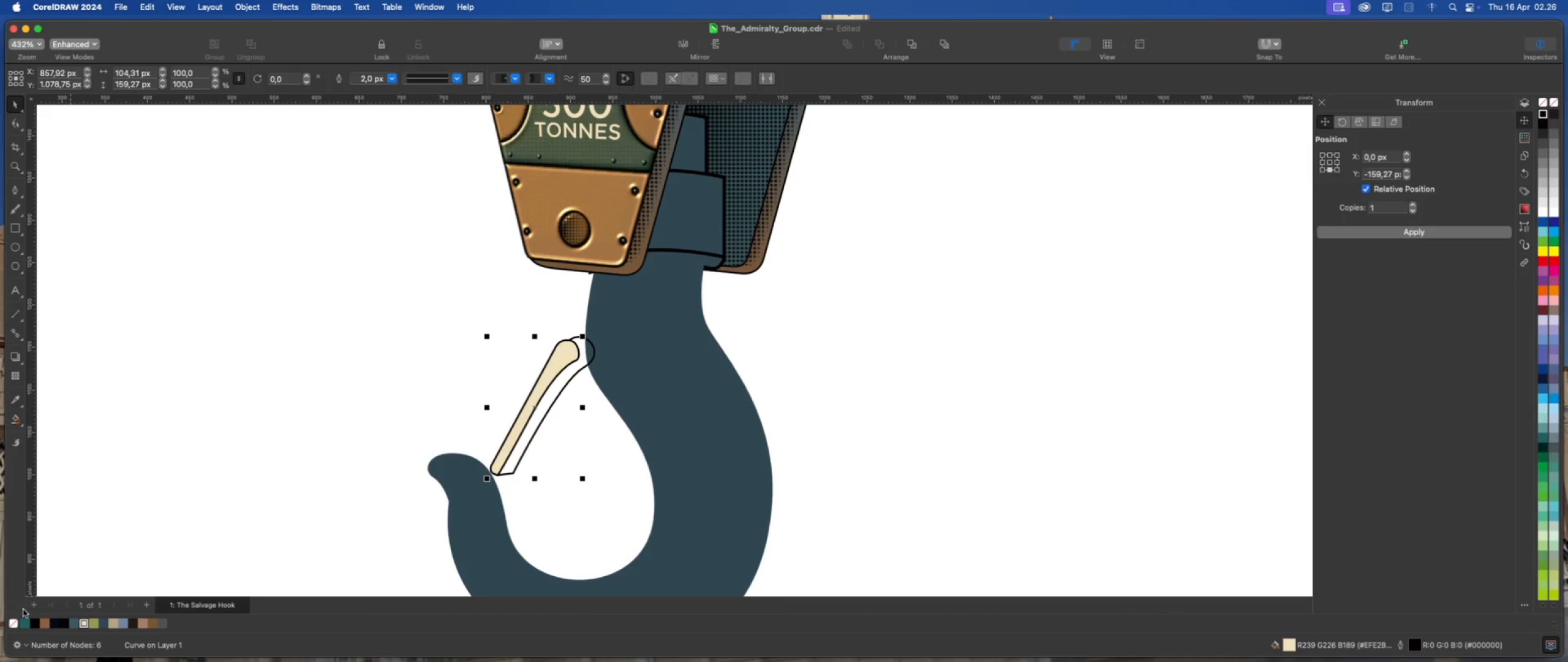 
right_click([16, 622])
 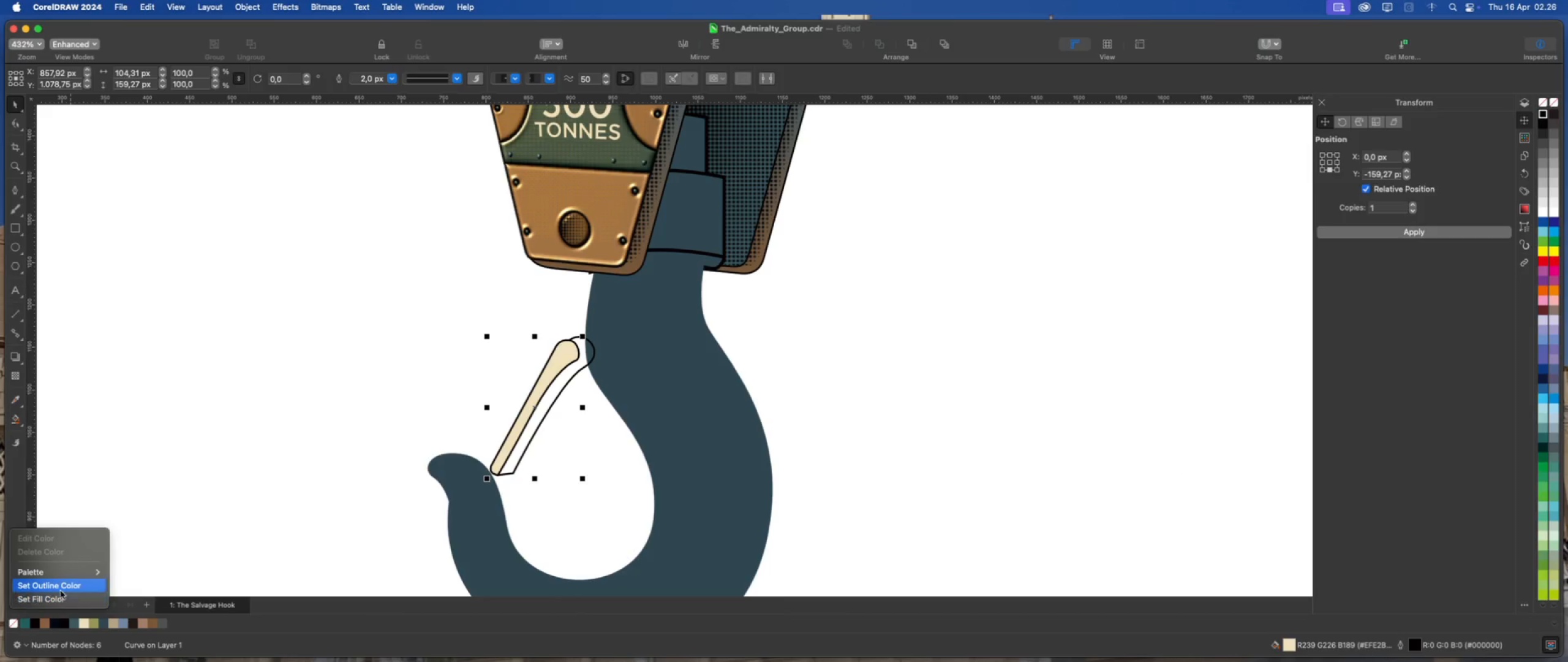 
left_click([63, 588])
 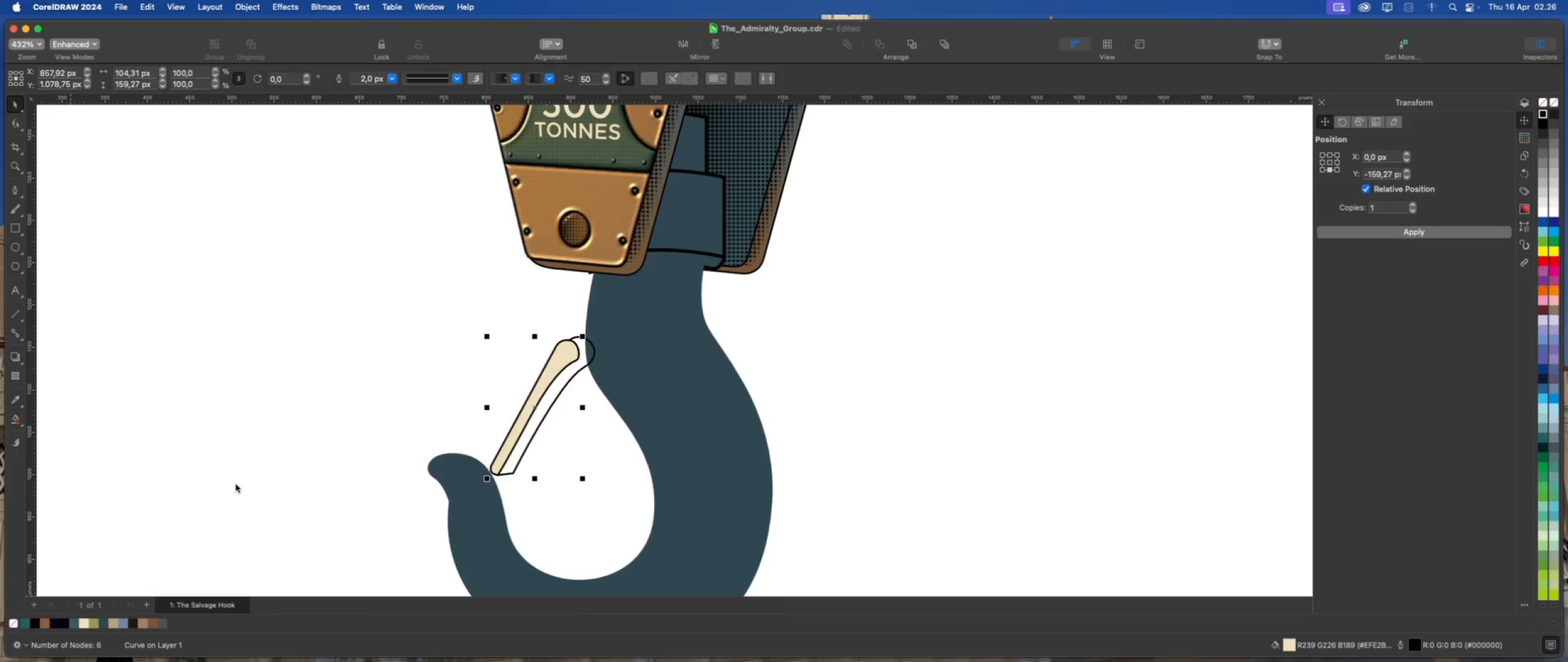 
left_click([236, 484])
 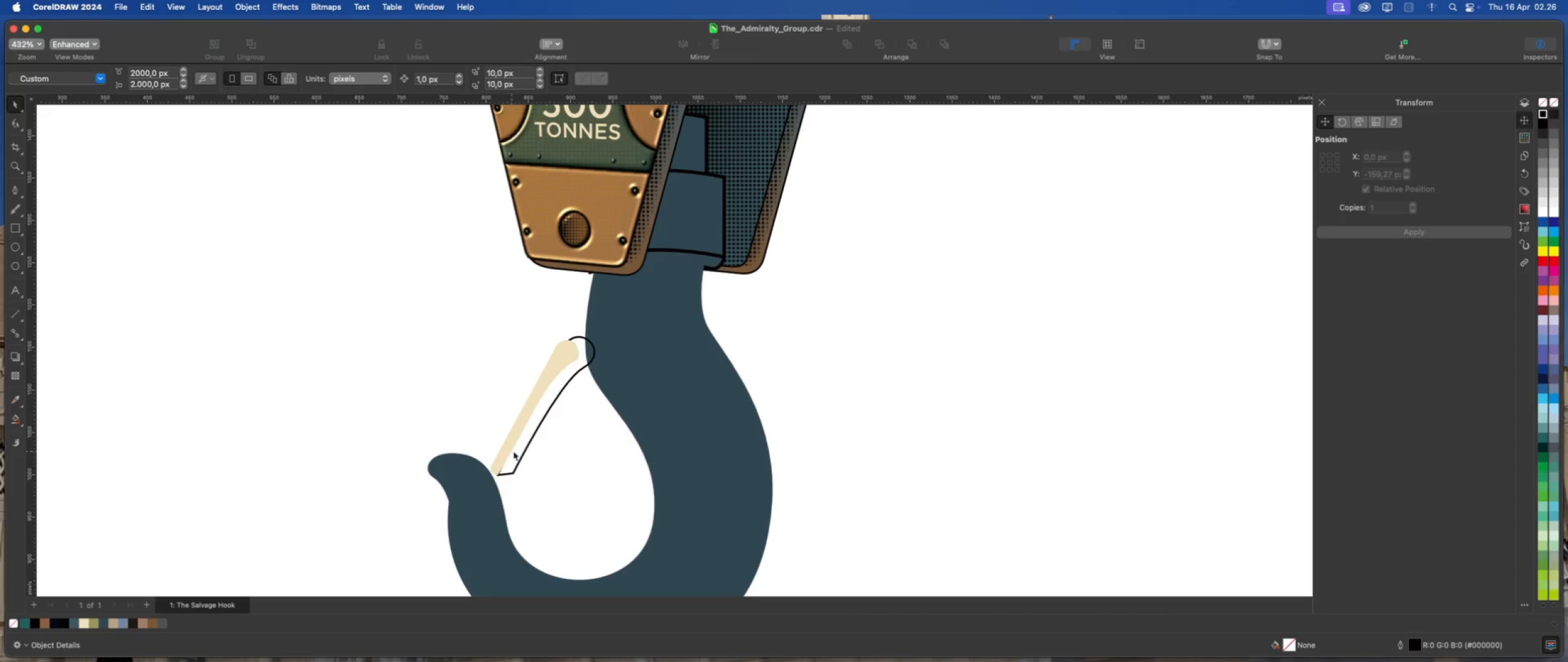 
left_click([521, 451])
 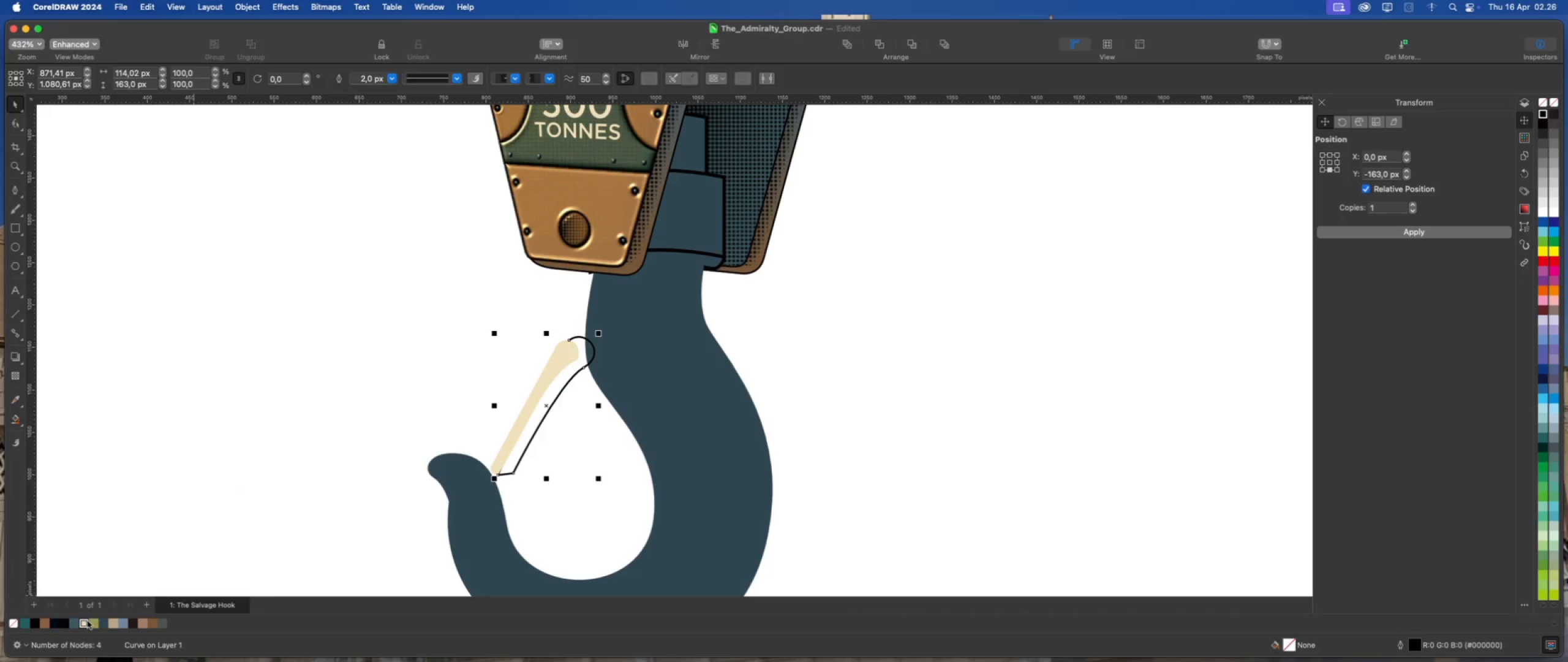 
left_click([103, 623])
 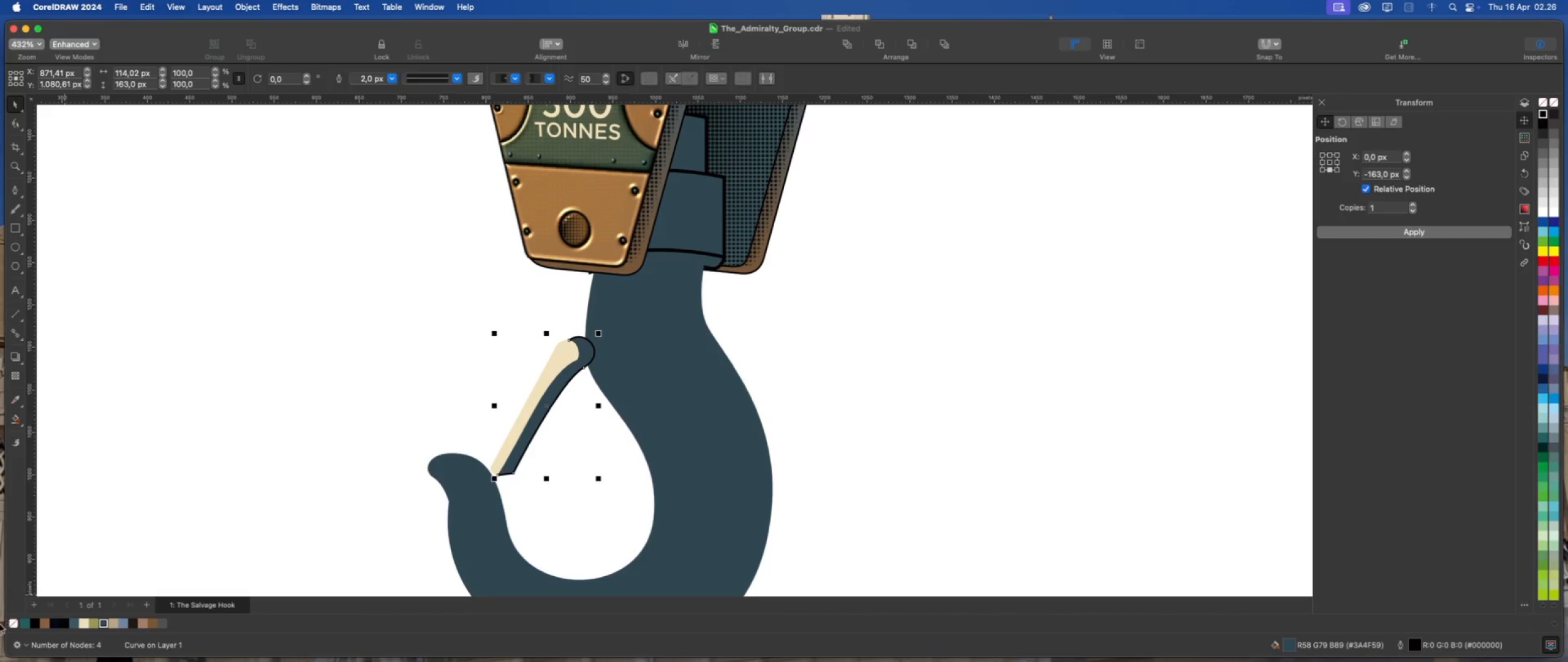 
right_click([12, 623])
 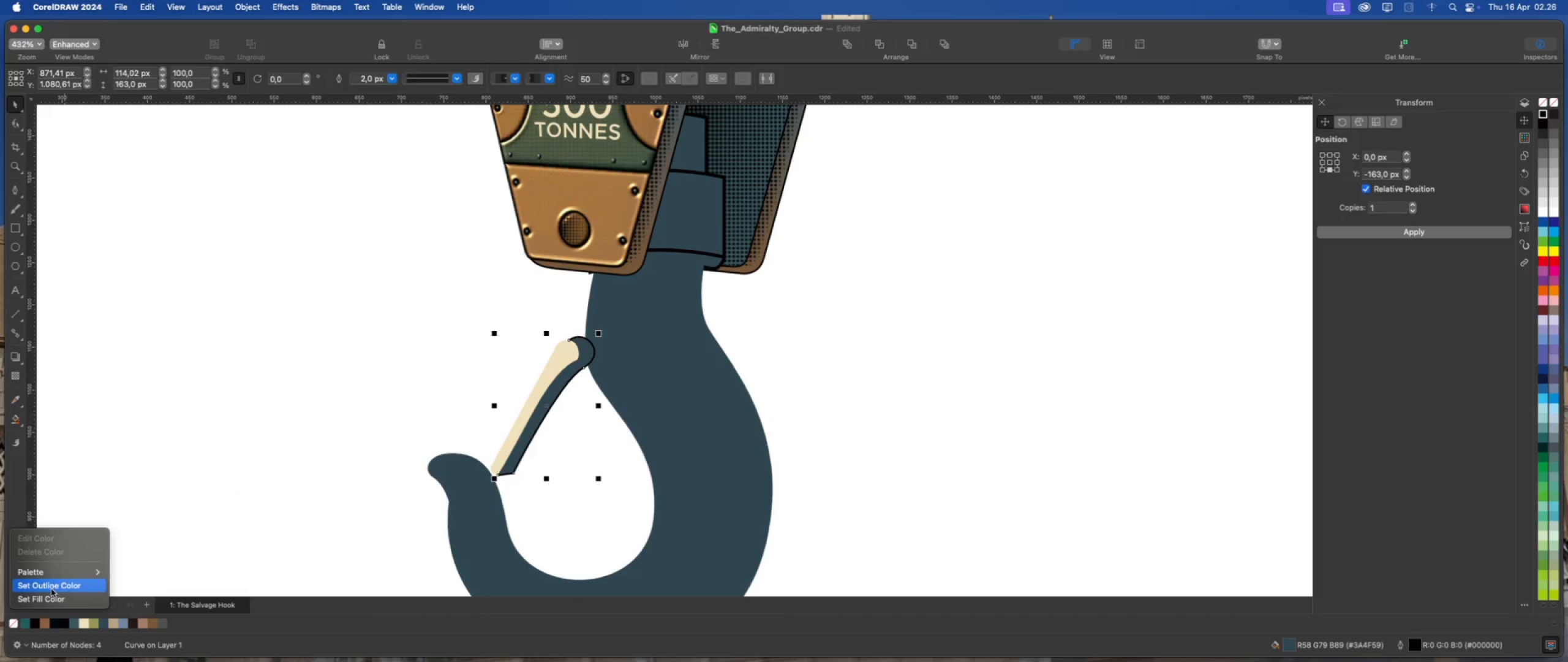 
left_click([58, 585])
 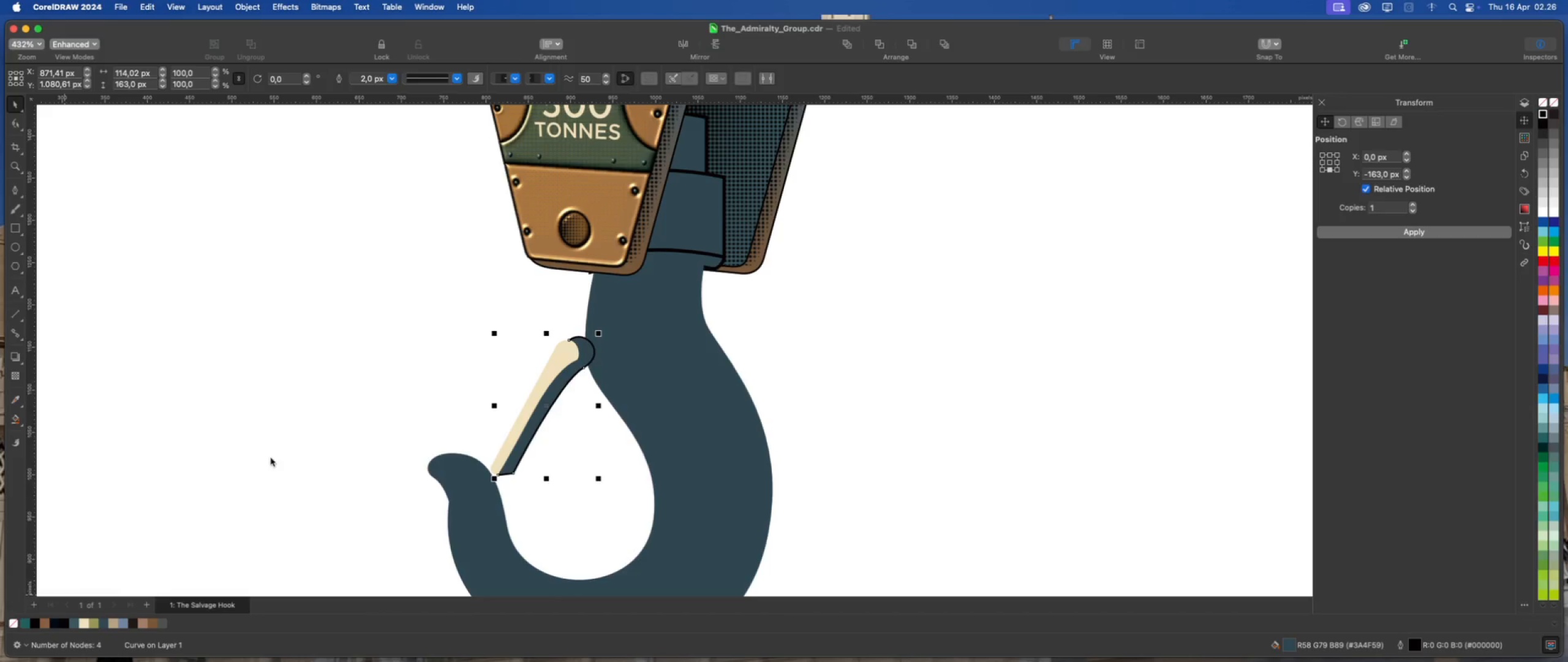 
left_click([283, 453])
 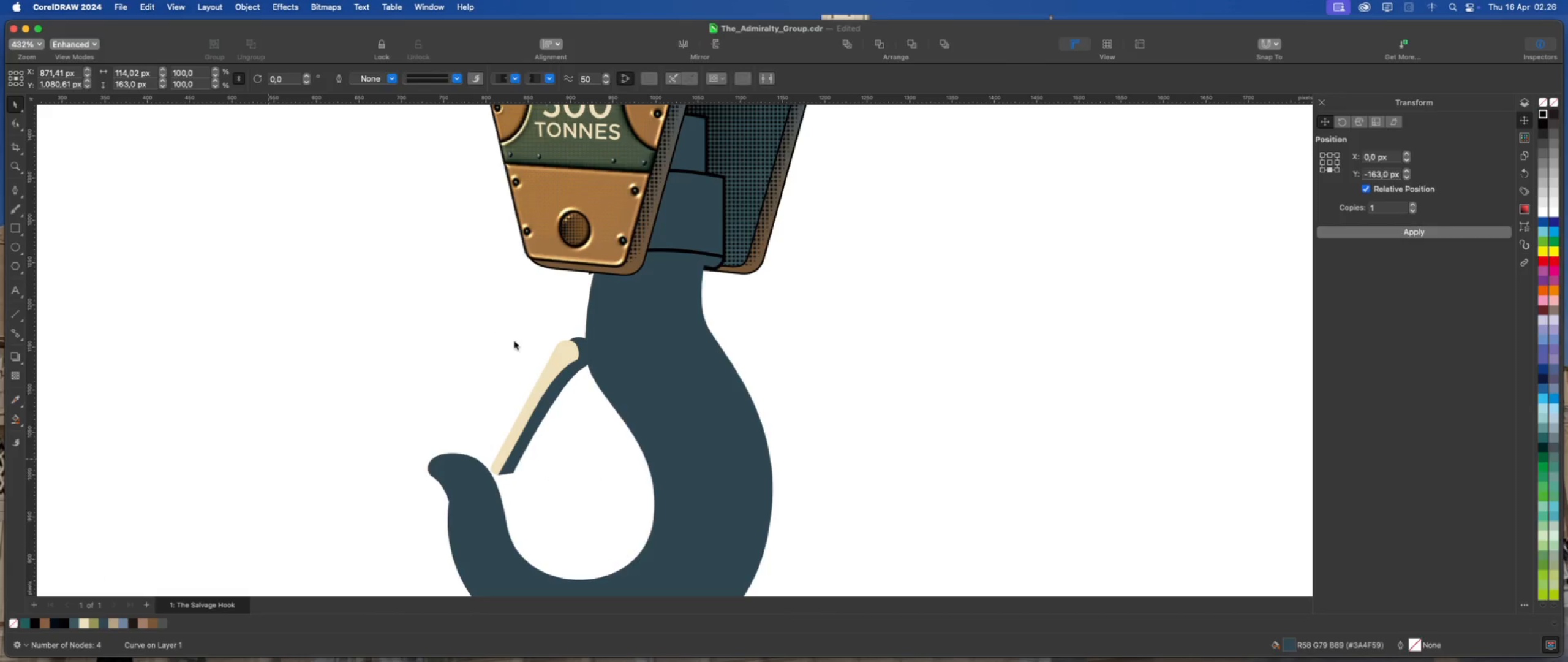 
scroll: coordinate [573, 317], scroll_direction: down, amount: 6.0
 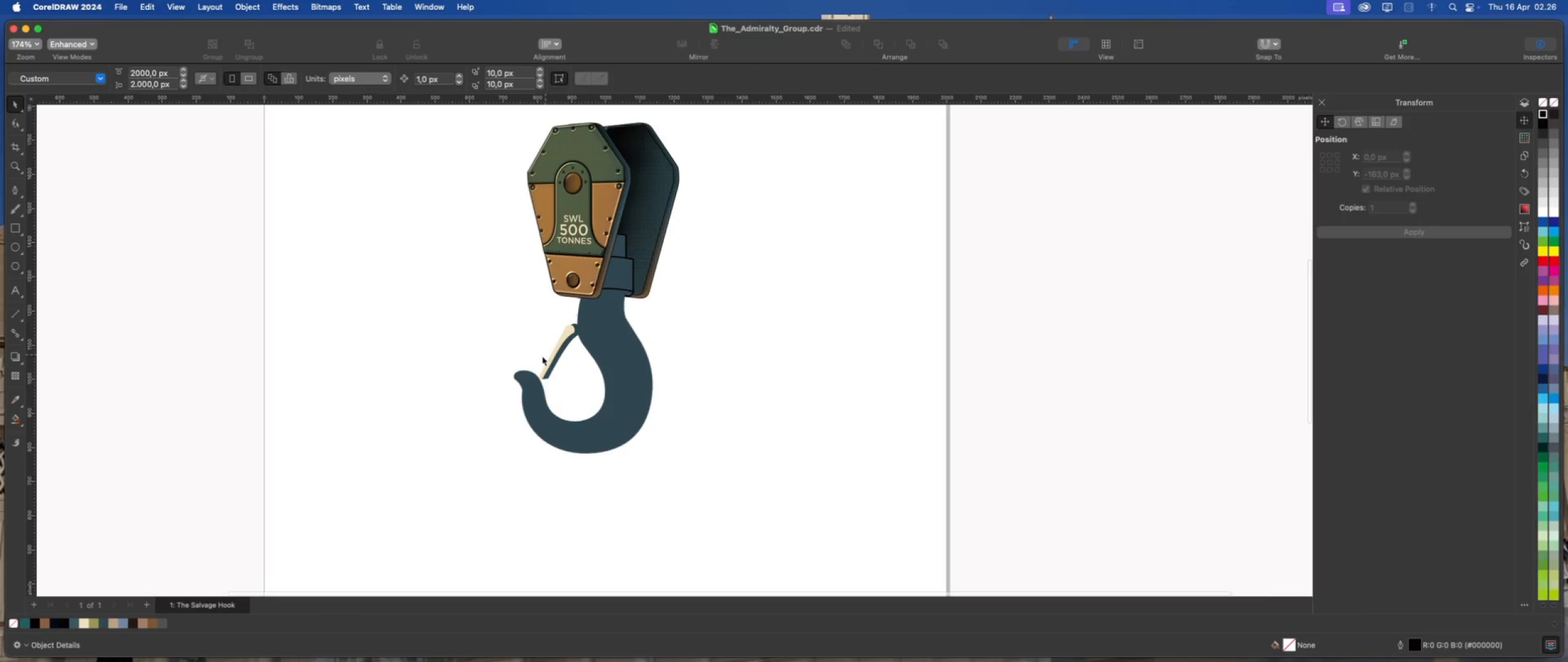 
scroll: coordinate [533, 356], scroll_direction: up, amount: 1.0
 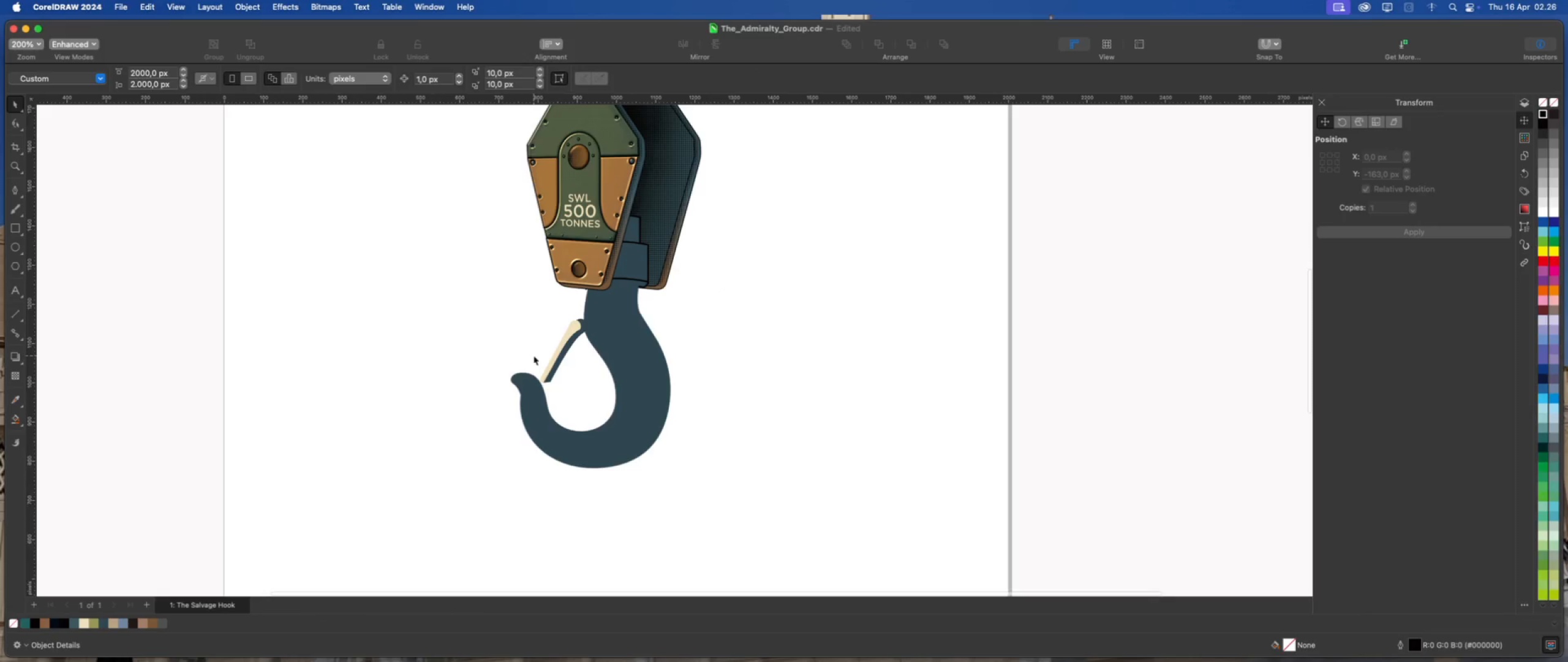 
scroll: coordinate [530, 363], scroll_direction: down, amount: 2.0
 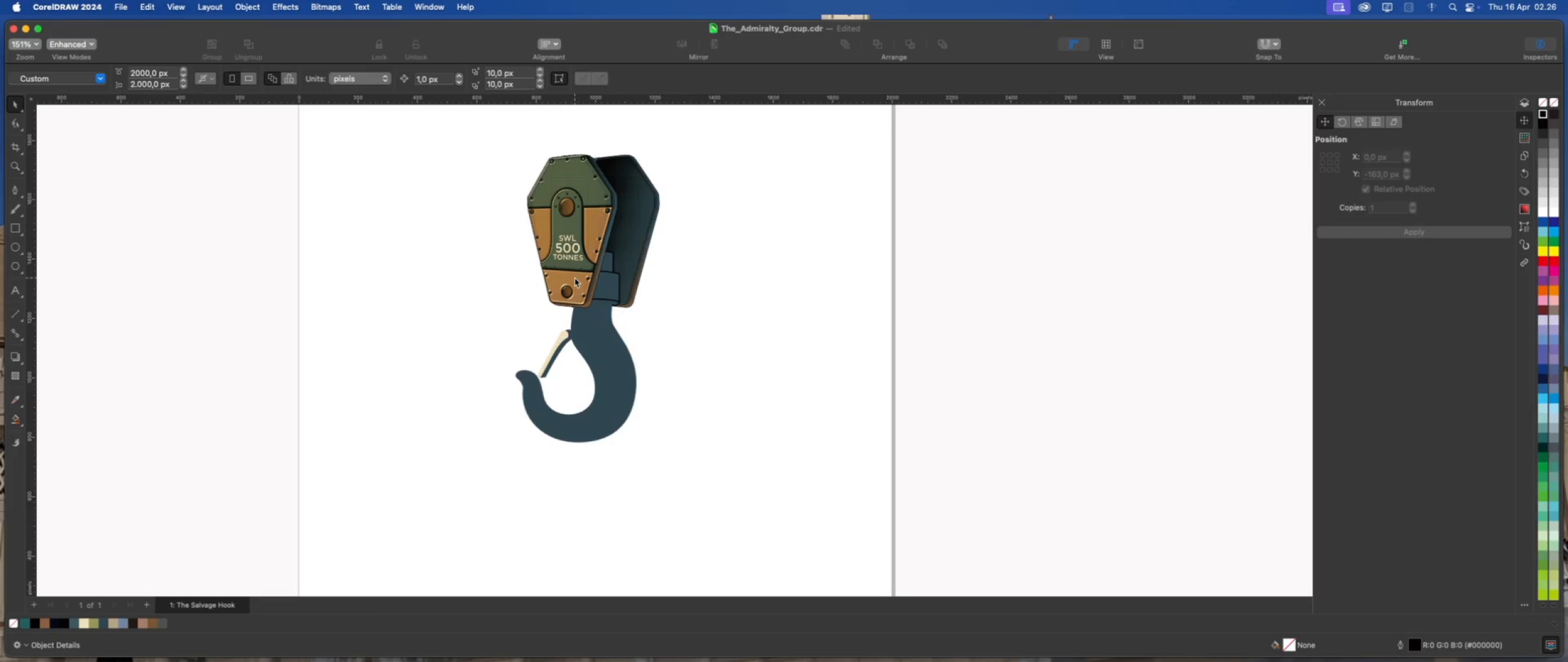 
wait(7.58)
 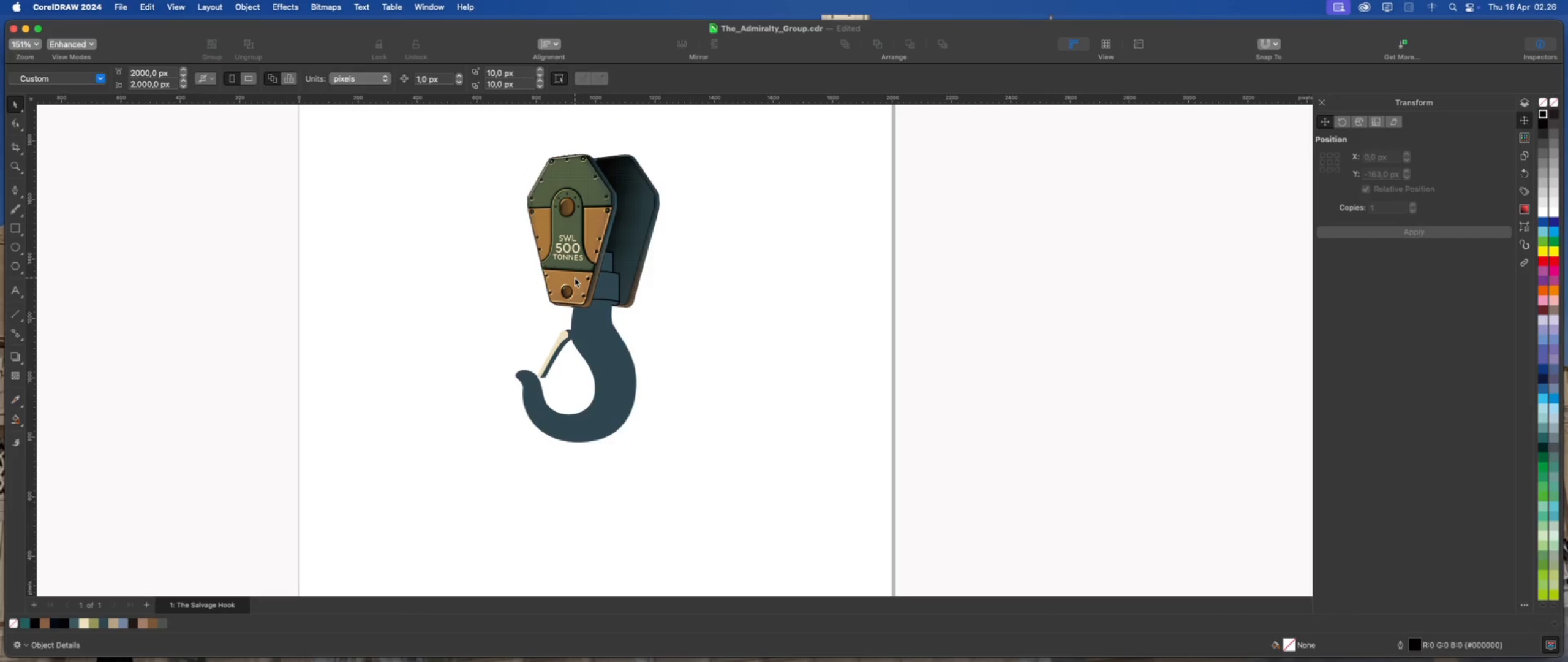 
left_click([618, 382])
 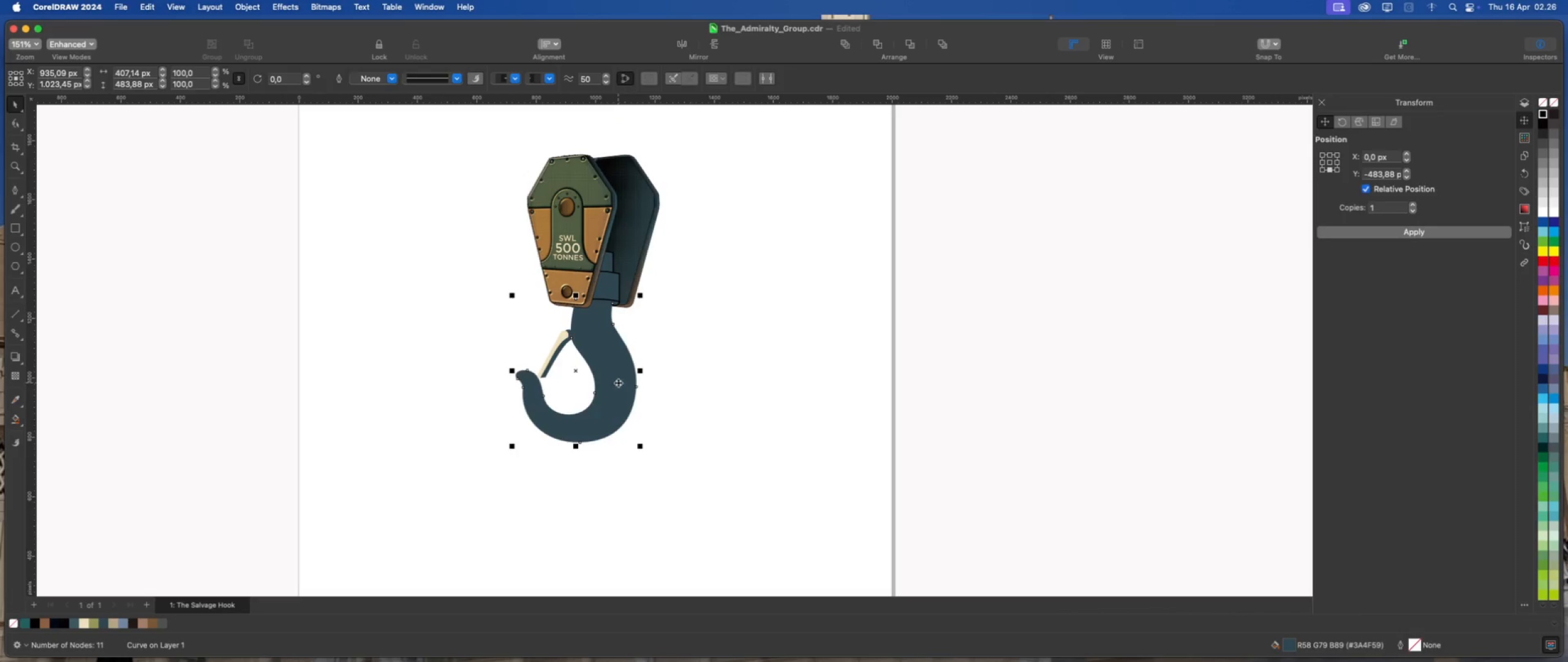 
left_click([529, 329])
 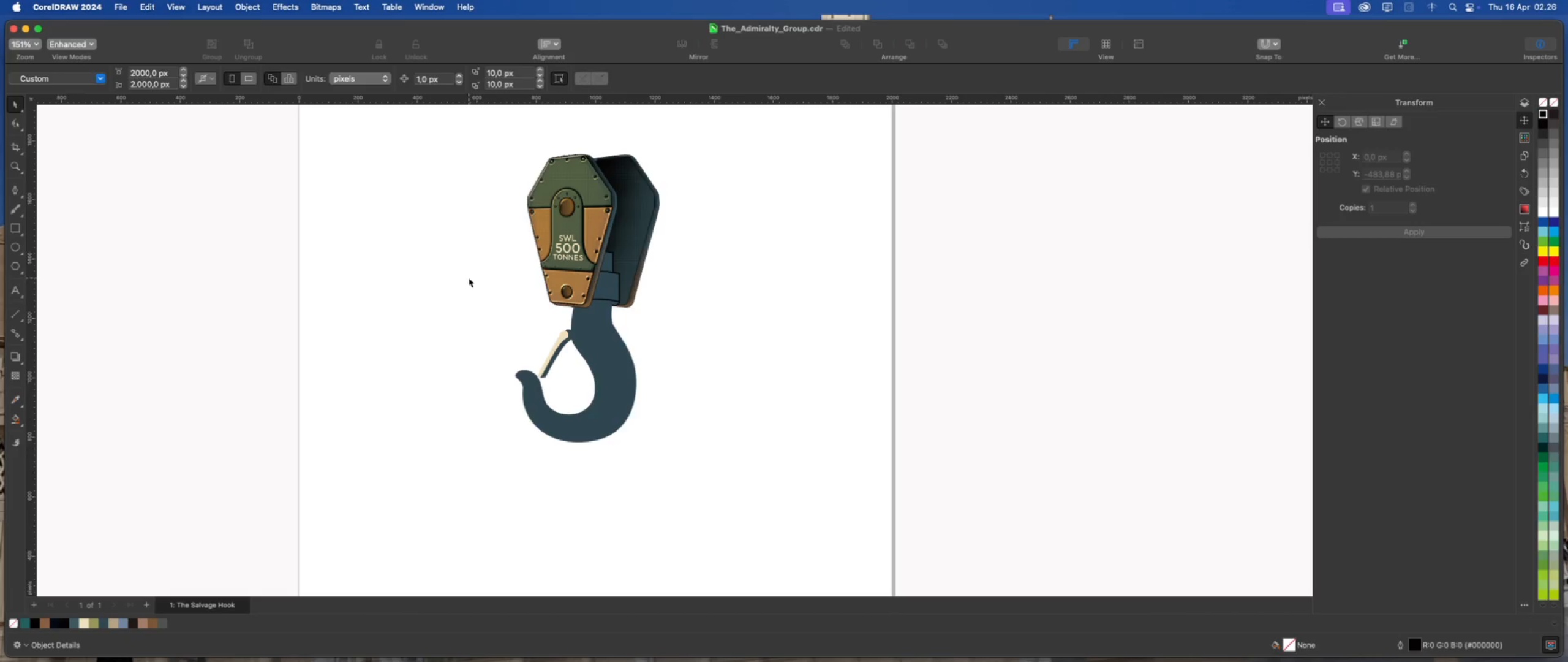 
left_click_drag(start_coordinate=[464, 284], to_coordinate=[671, 463])
 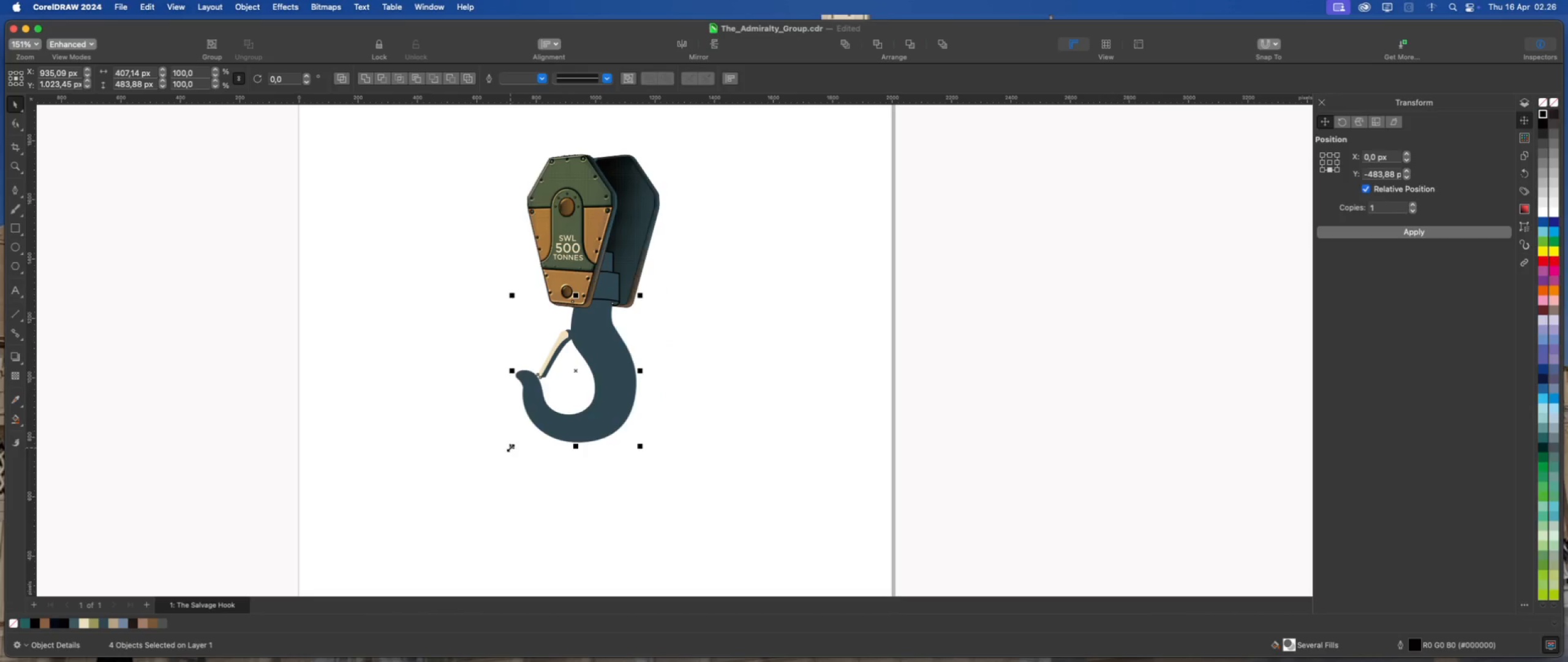 
left_click_drag(start_coordinate=[511, 447], to_coordinate=[527, 441])
 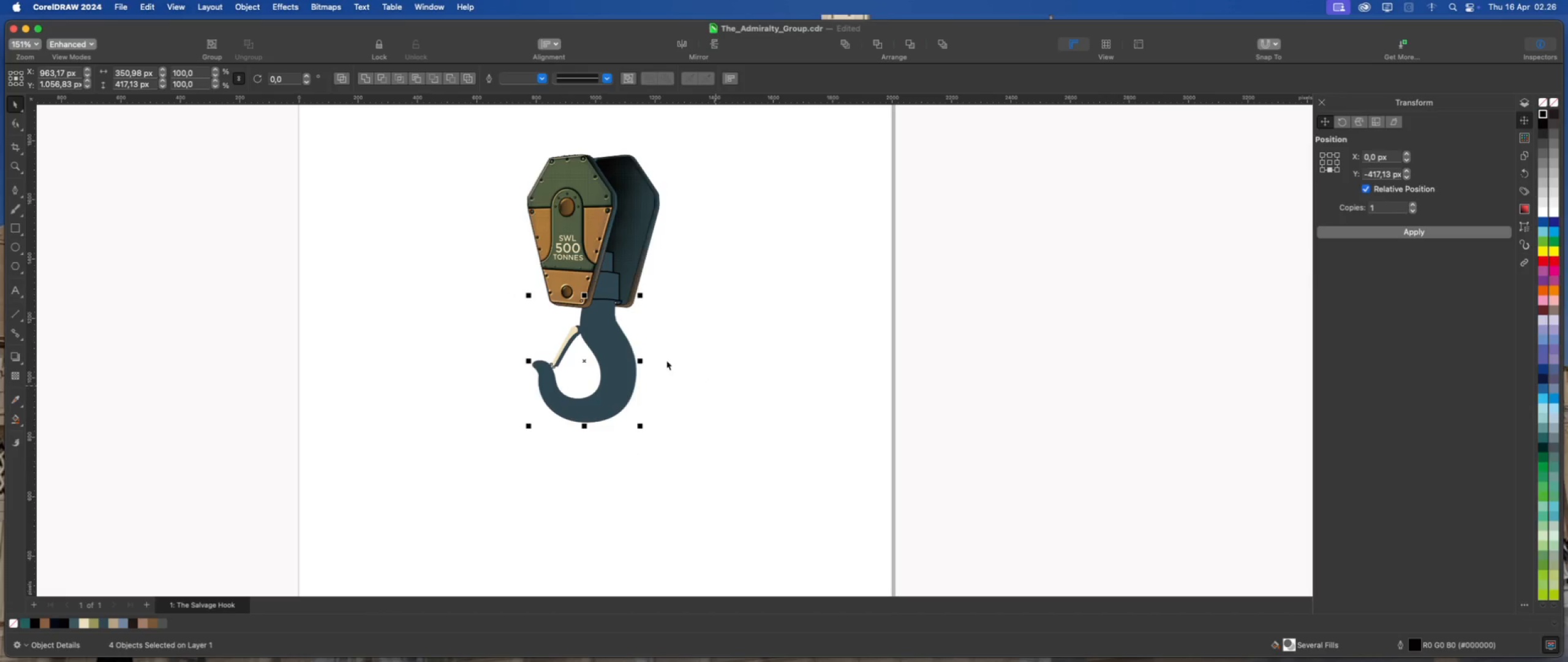 
scroll: coordinate [611, 343], scroll_direction: up, amount: 1.0
 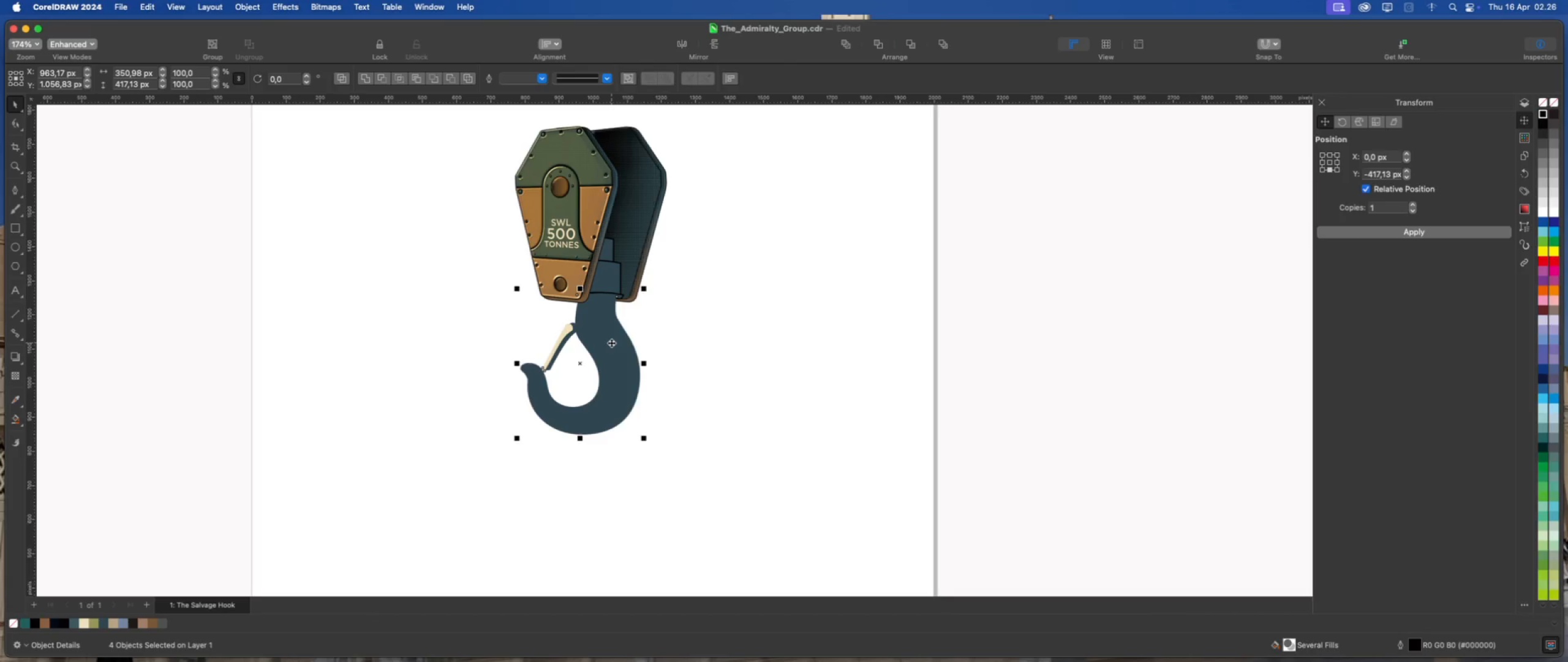 
hold_key(key=ArrowLeft, duration=1.5)
 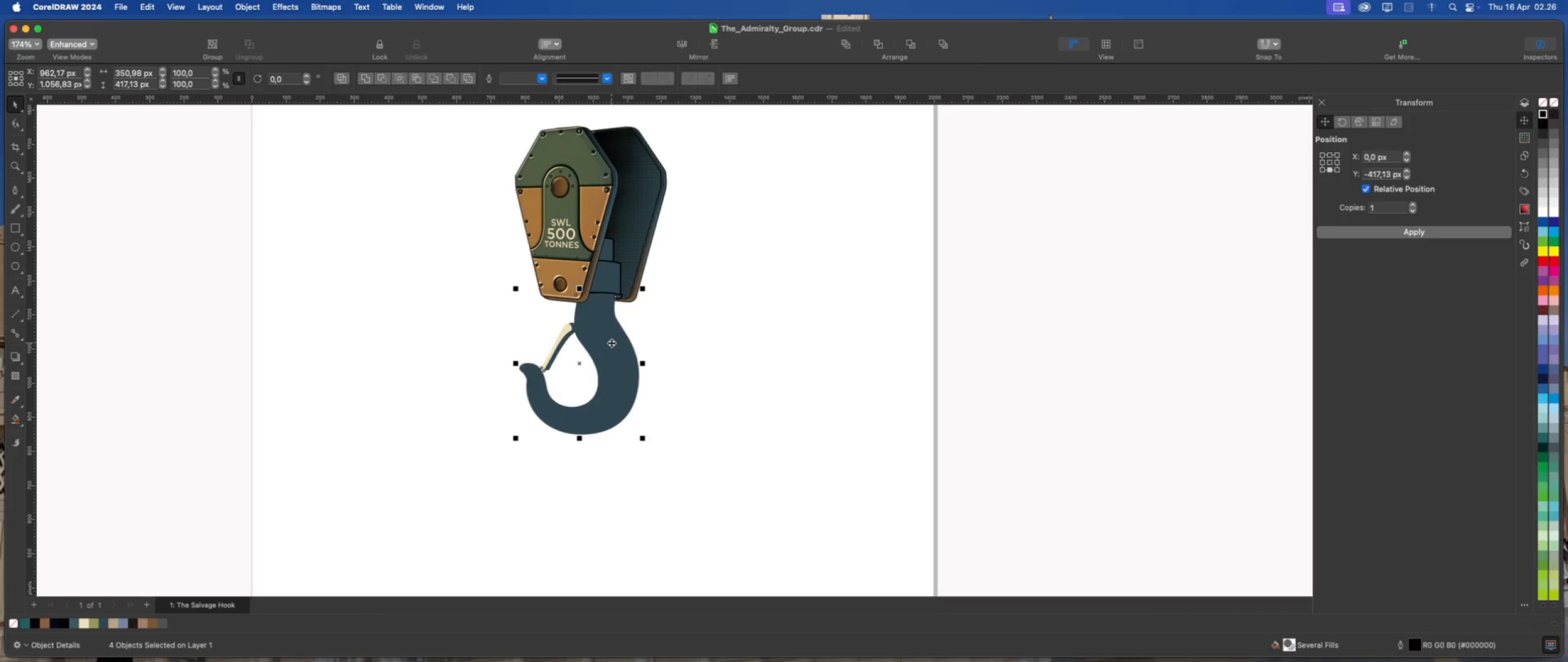 
key(ArrowLeft)
 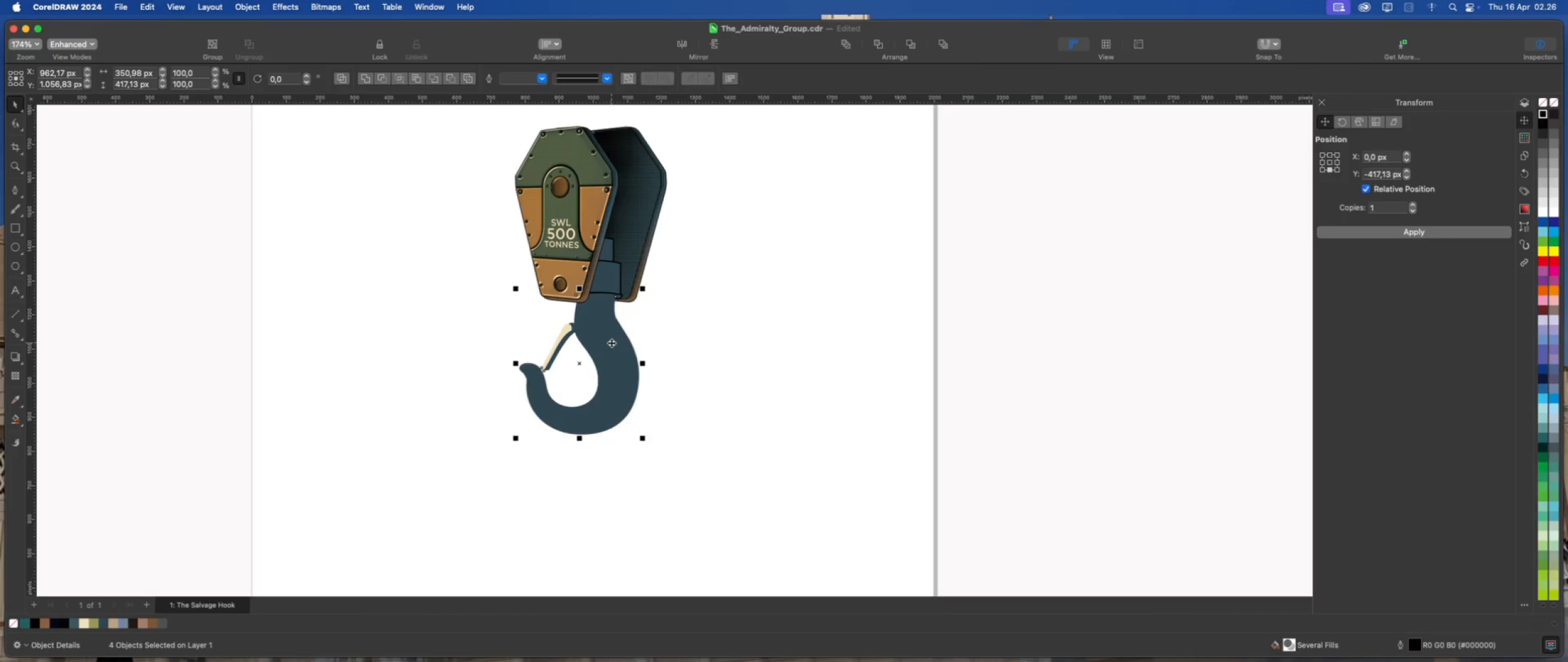 
key(ArrowLeft)
 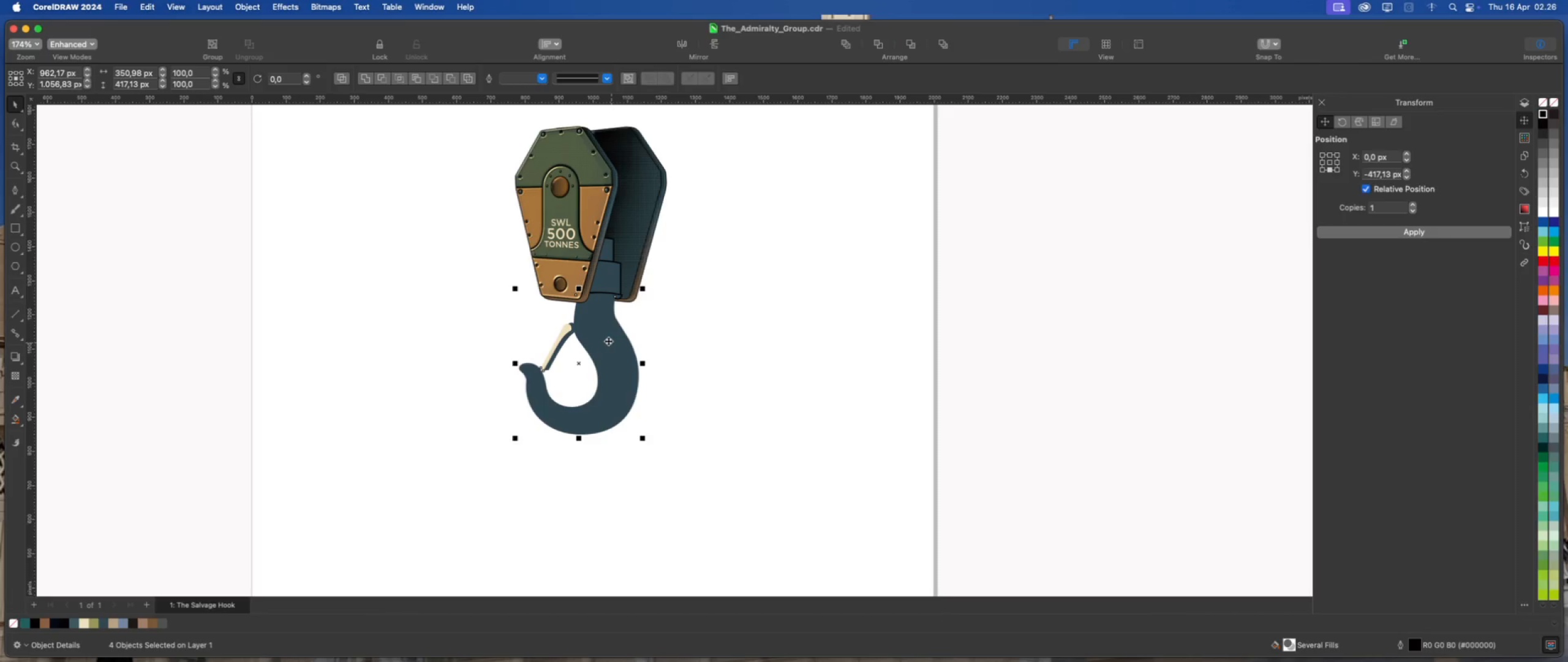 
left_click_drag(start_coordinate=[608, 341], to_coordinate=[597, 343])
 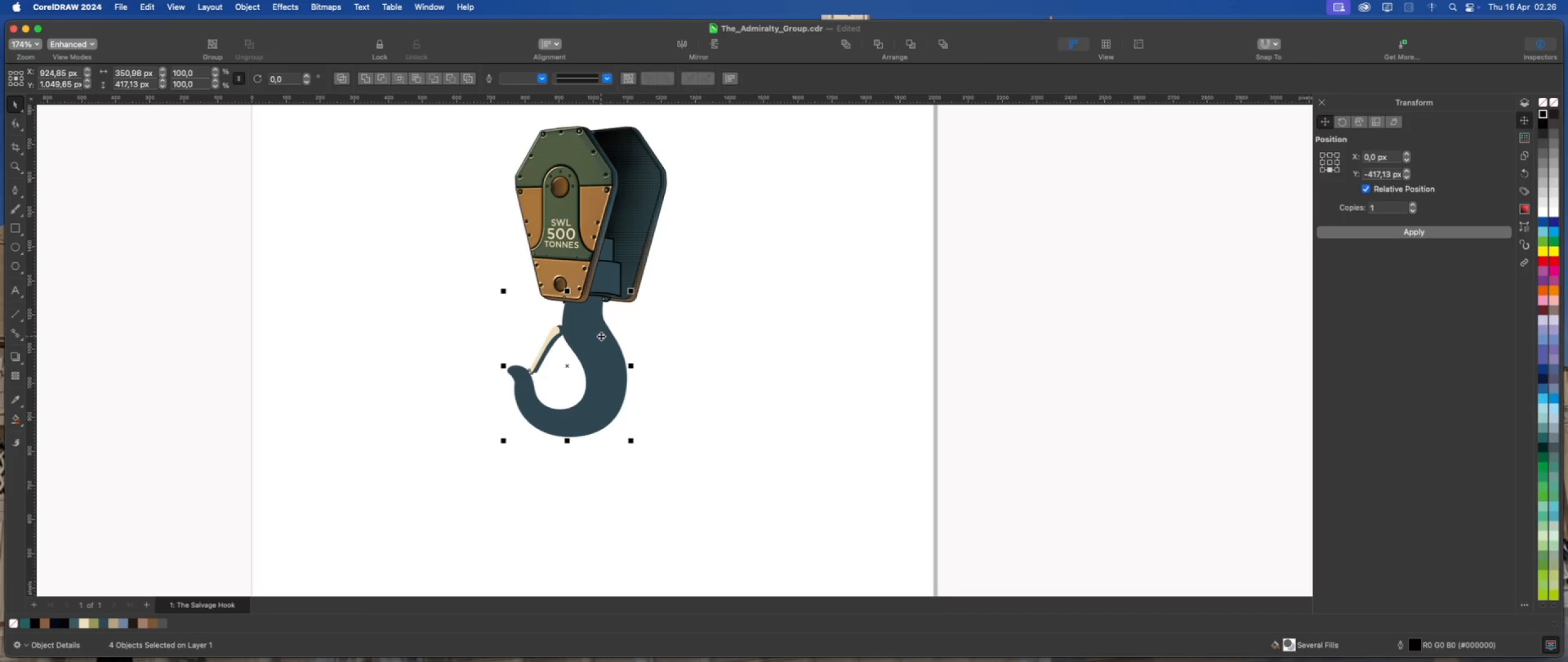 
scroll: coordinate [601, 336], scroll_direction: up, amount: 1.0
 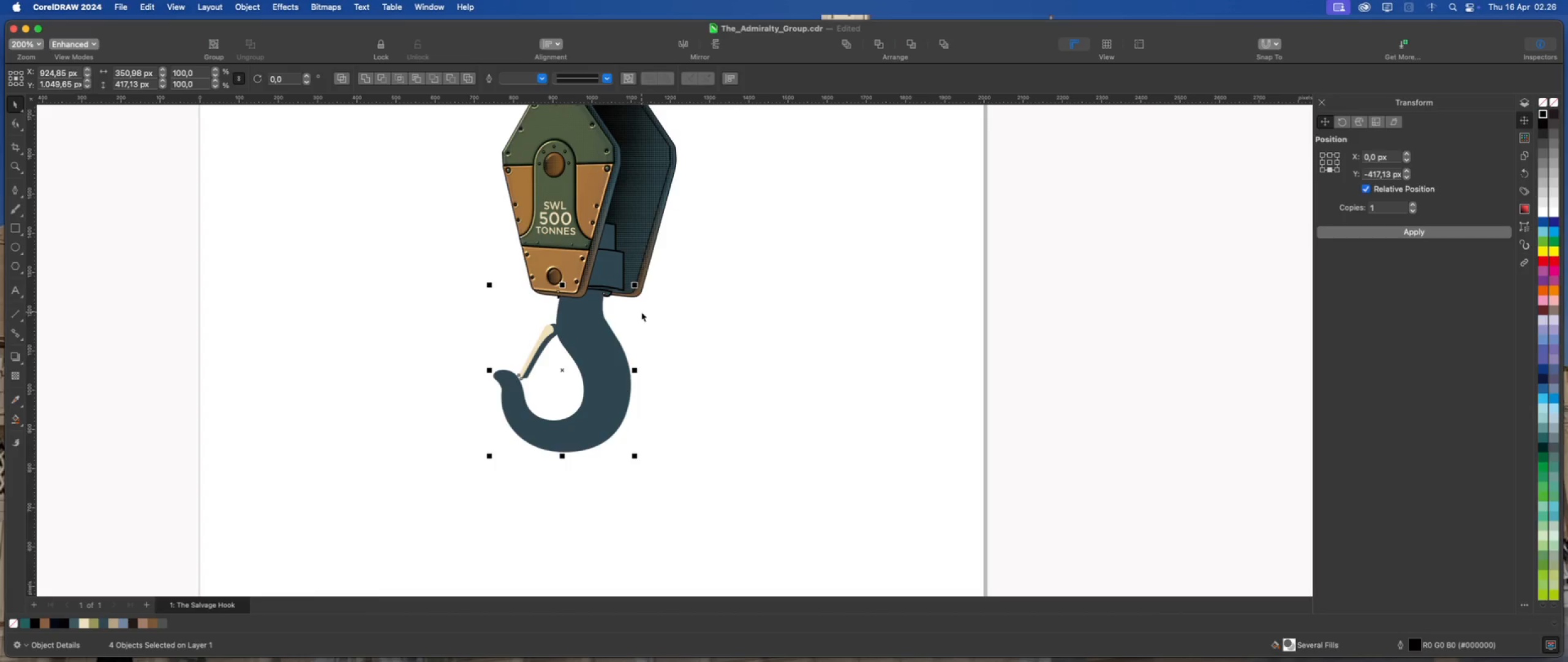 
wait(9.66)
 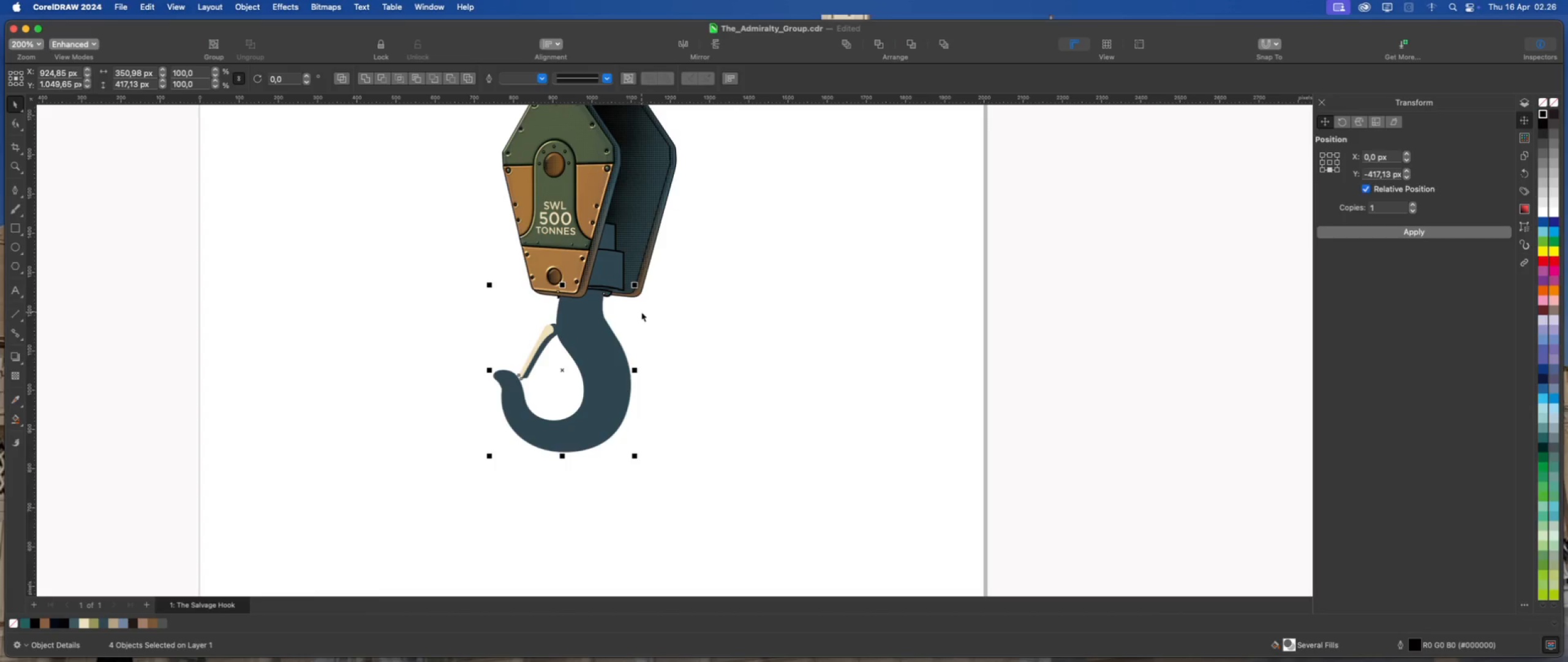 
left_click([604, 354])
 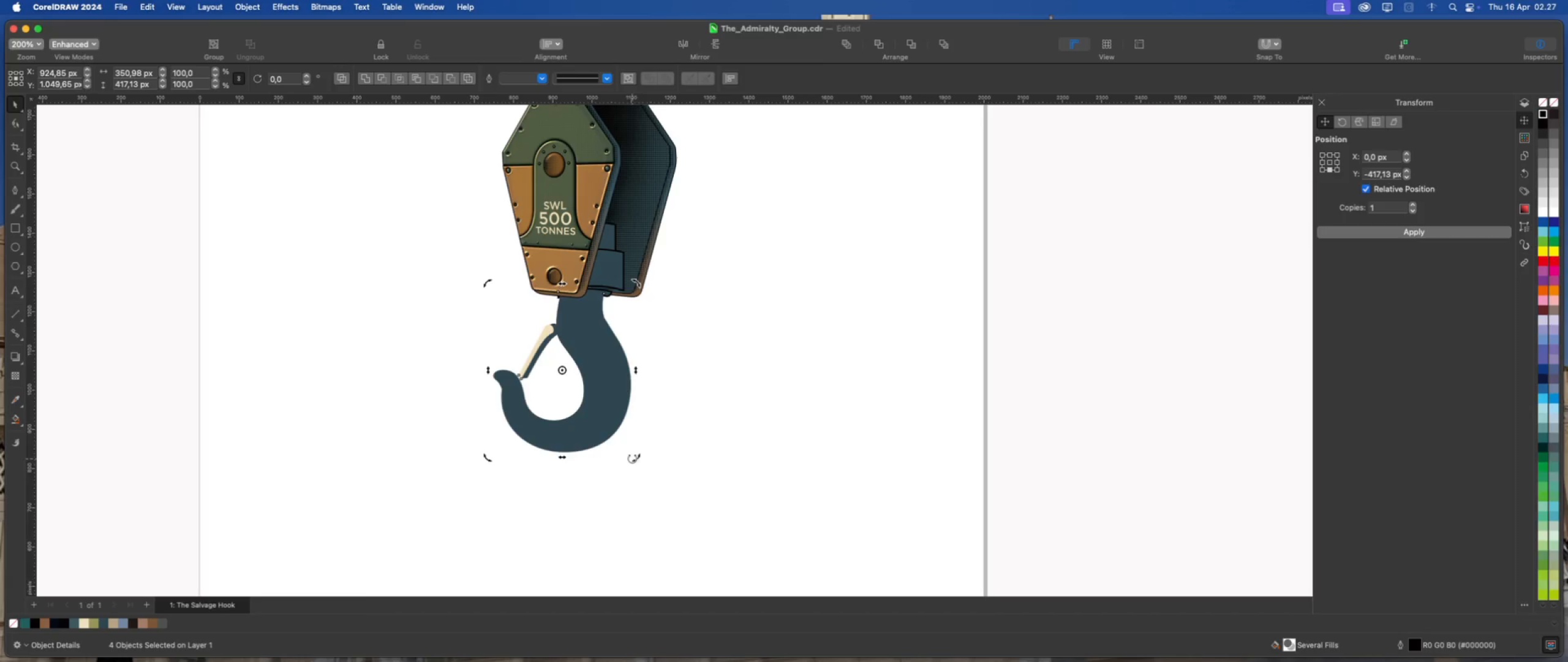 
left_click_drag(start_coordinate=[635, 457], to_coordinate=[645, 451])
 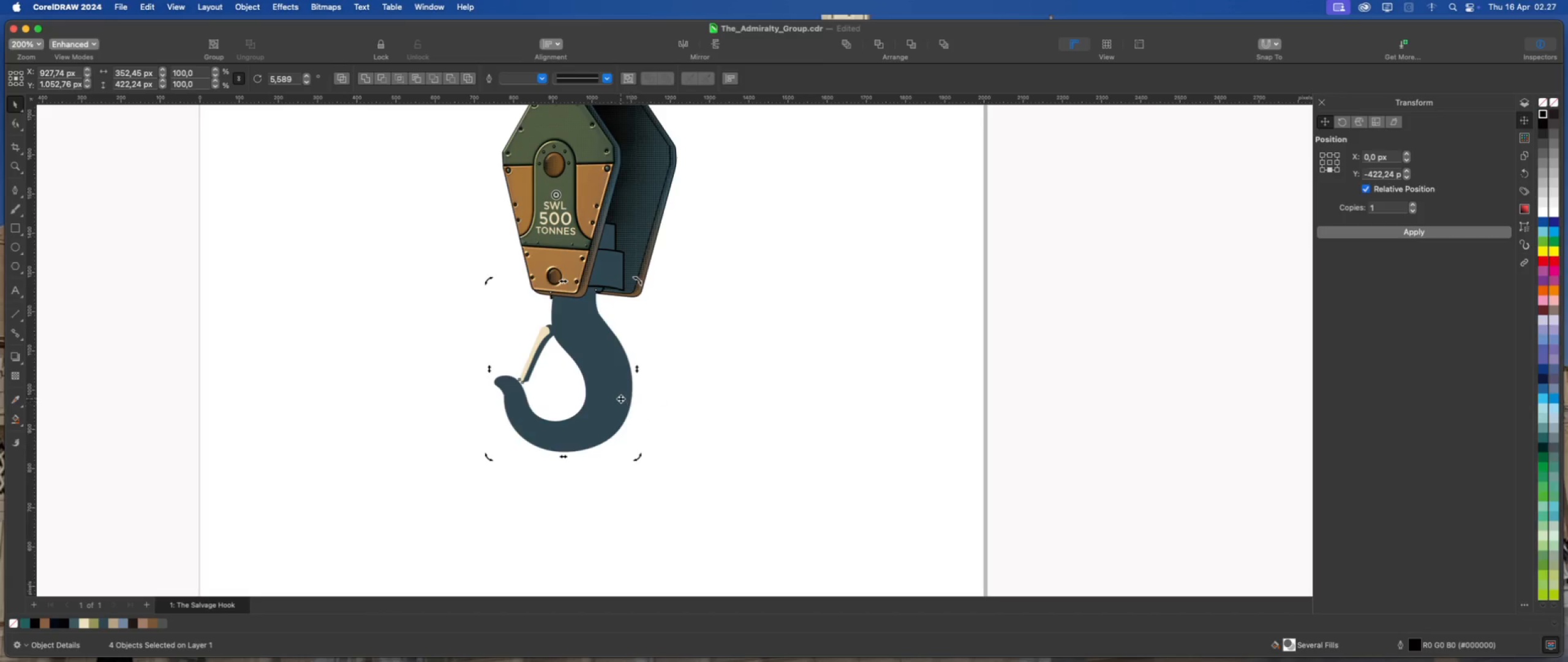 
left_click([617, 395])
 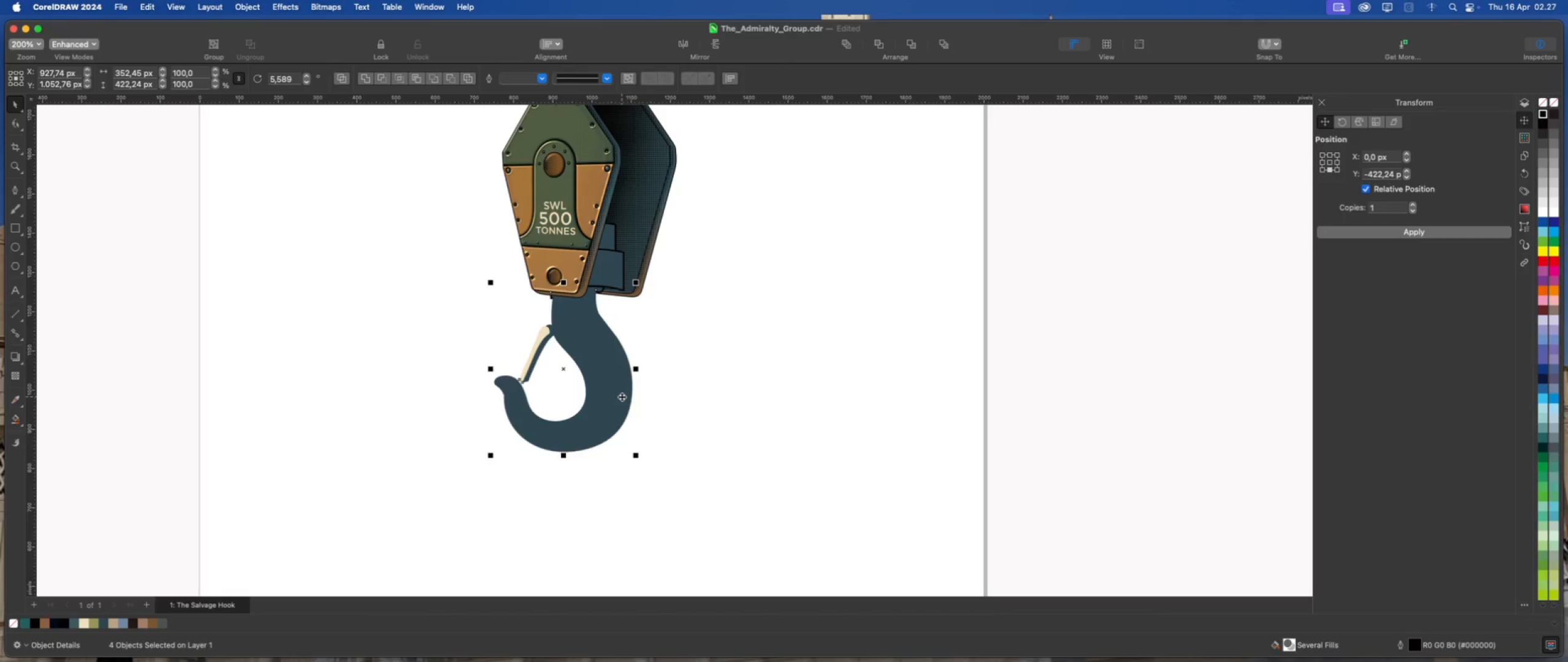 
hold_key(key=ArrowRight, duration=0.55)
 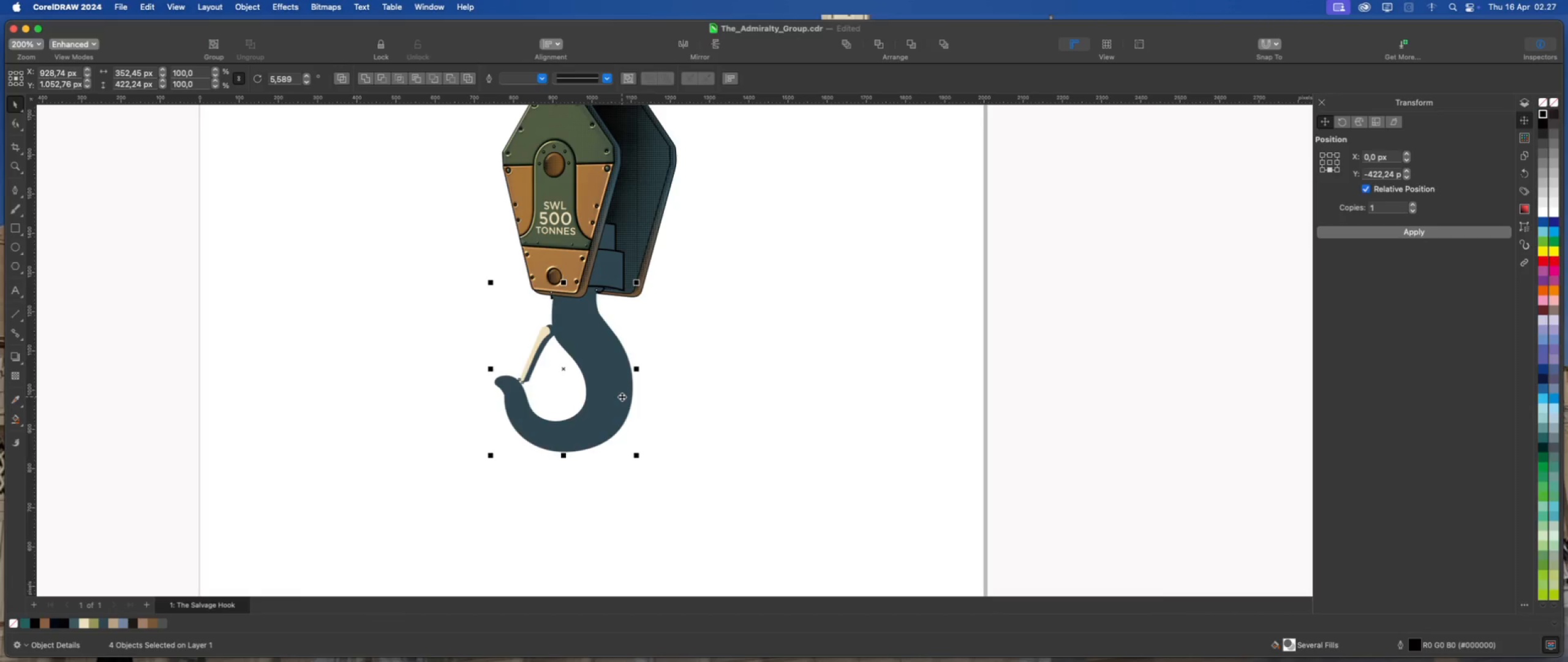 
hold_key(key=ArrowRight, duration=0.99)
 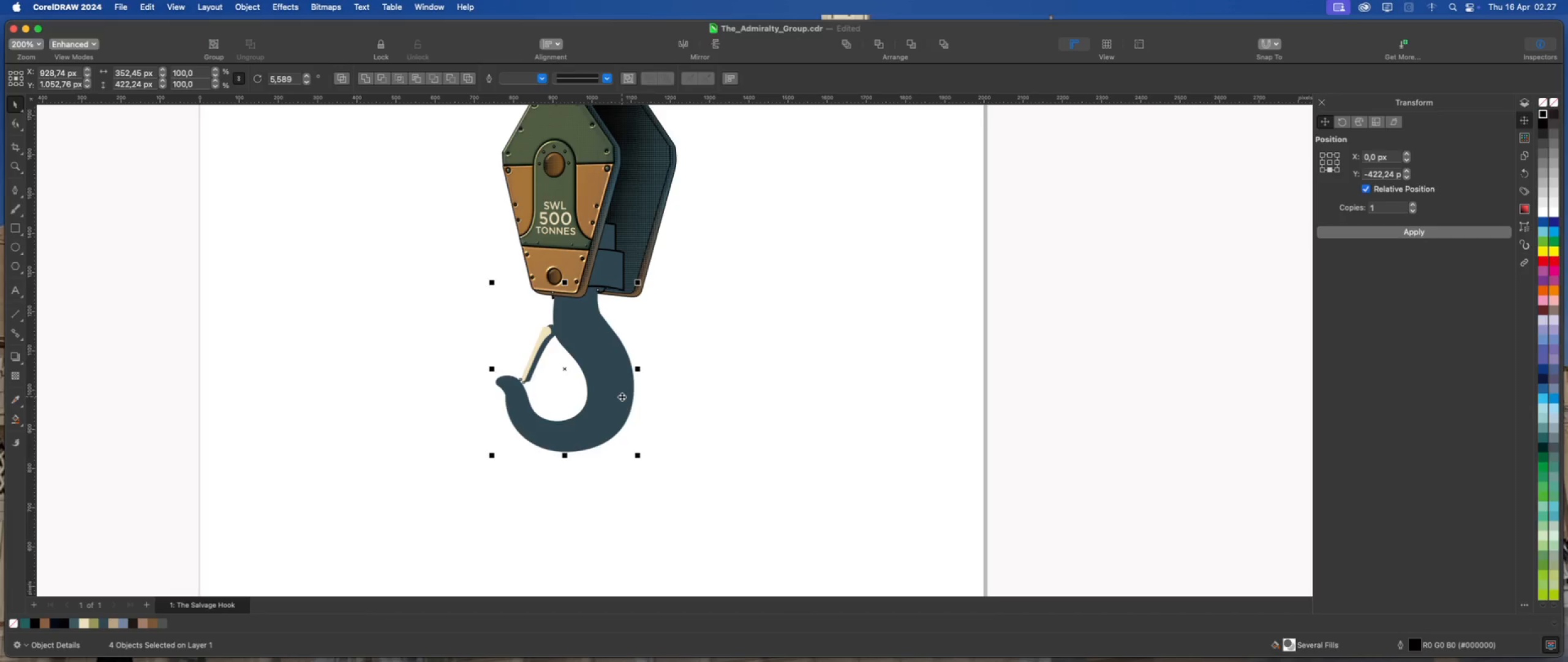 
key(ArrowDown)
 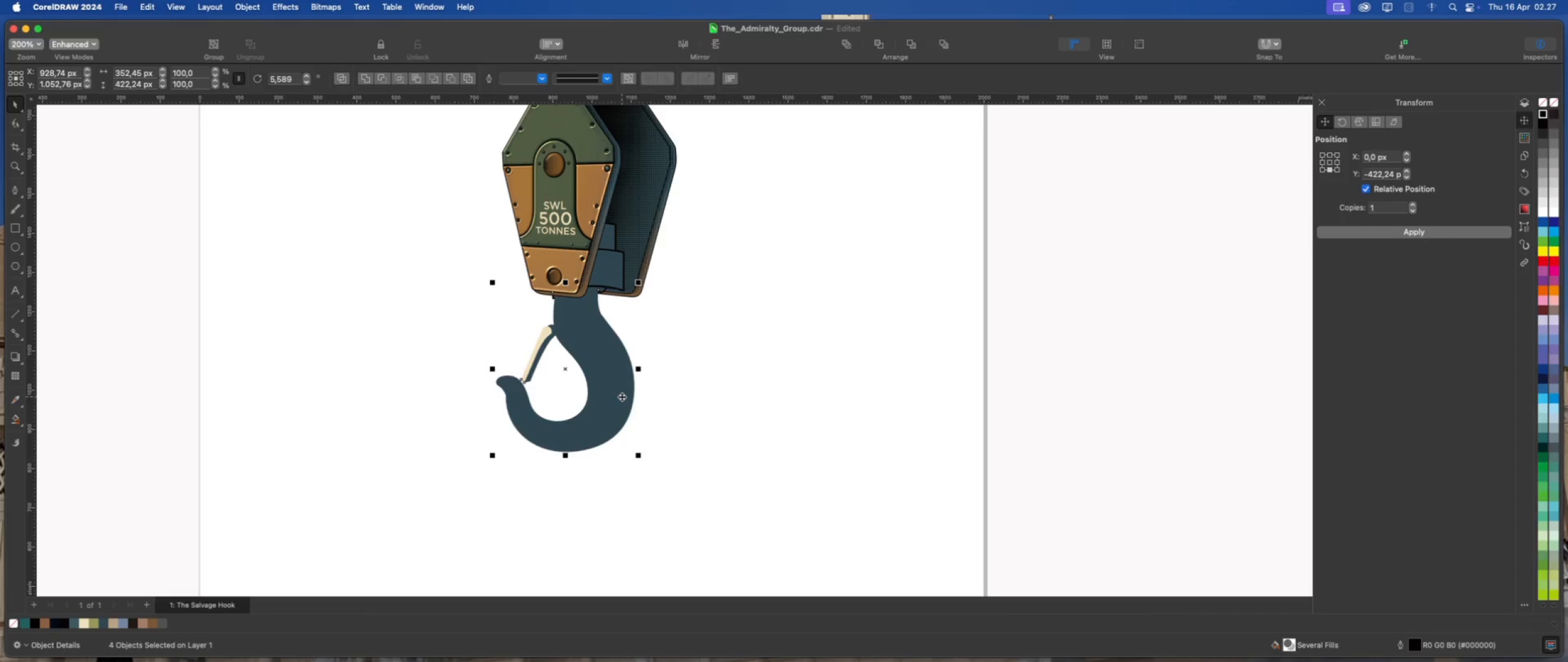 
key(ArrowDown)
 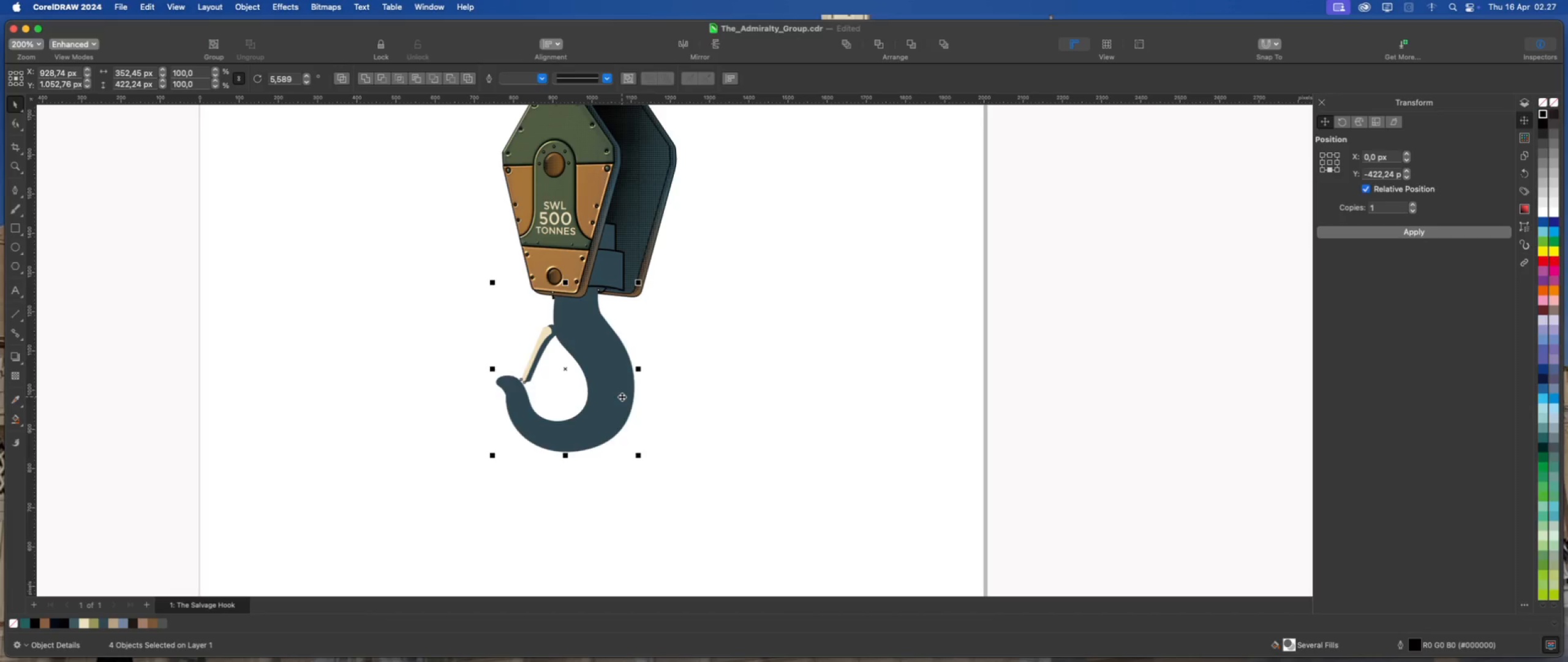 
key(ArrowDown)
 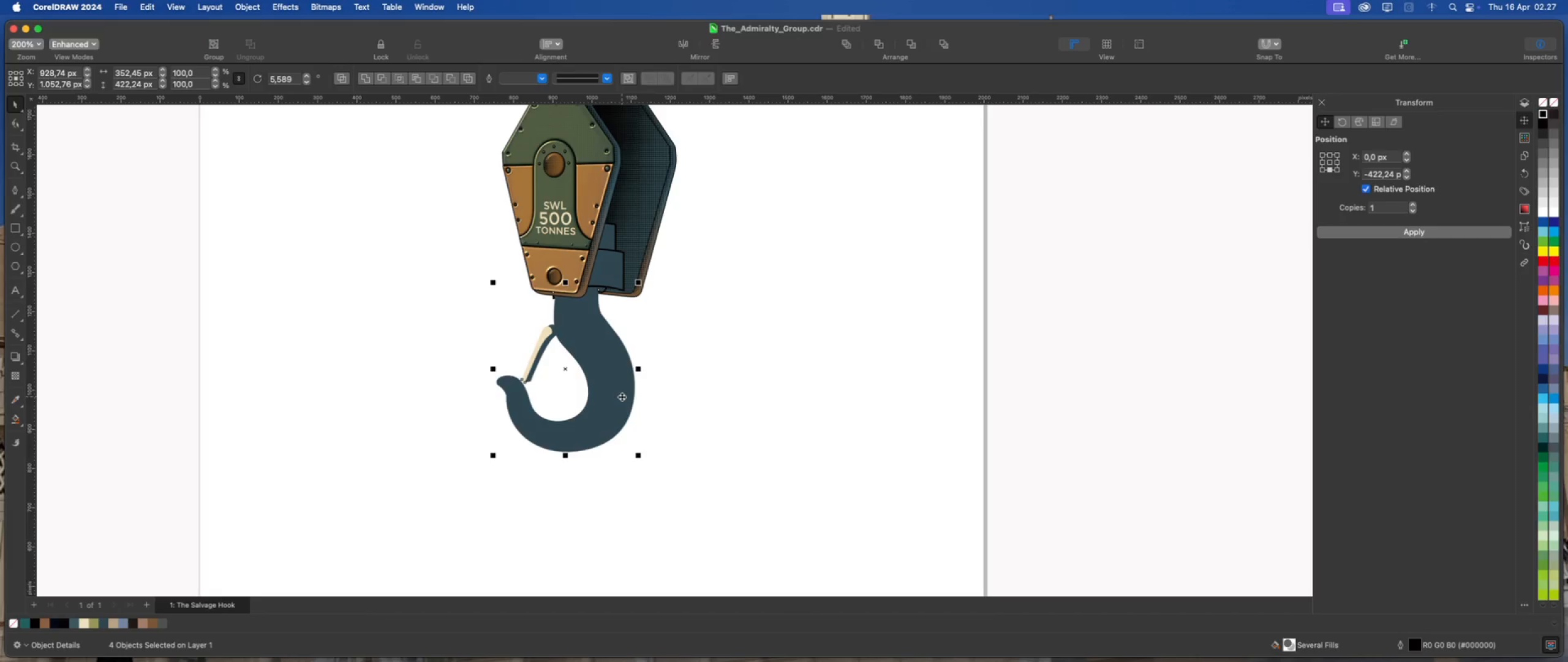 
key(ArrowDown)
 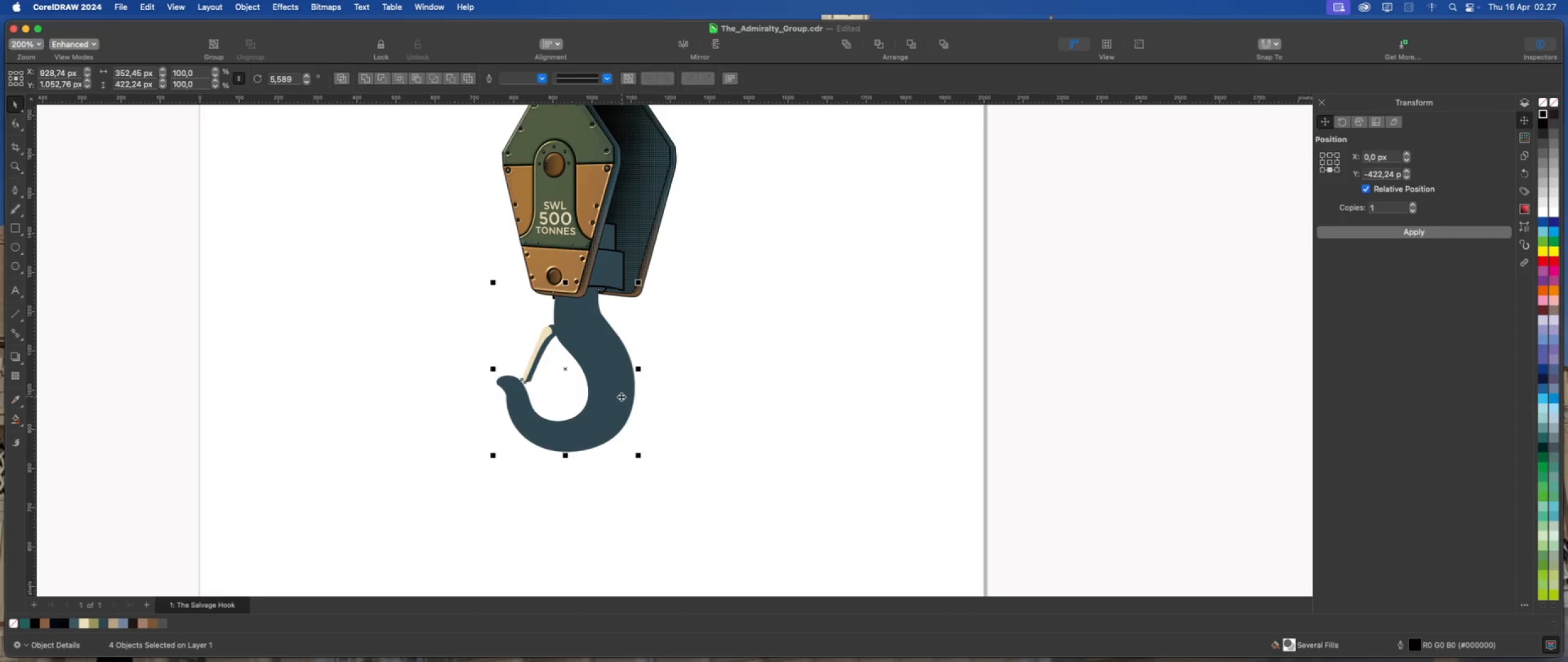 
key(ArrowDown)
 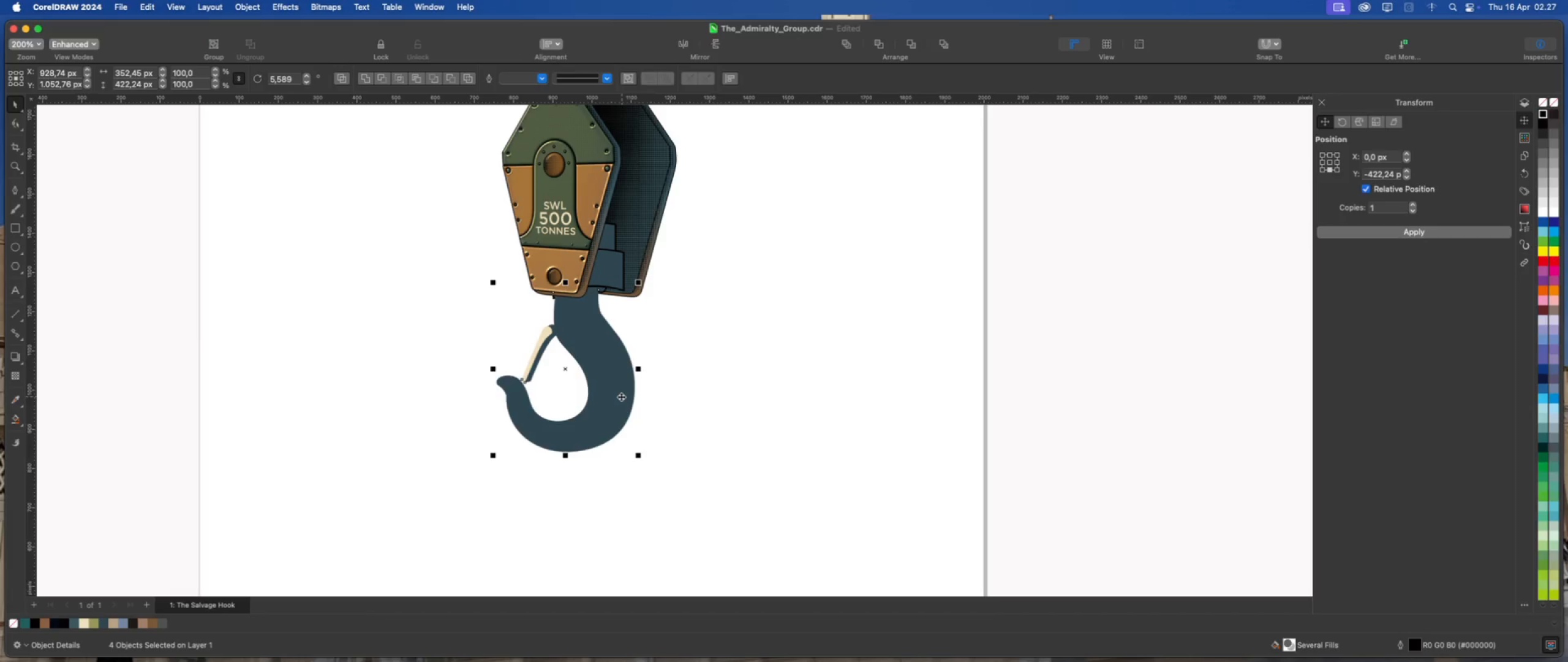 
key(ArrowDown)
 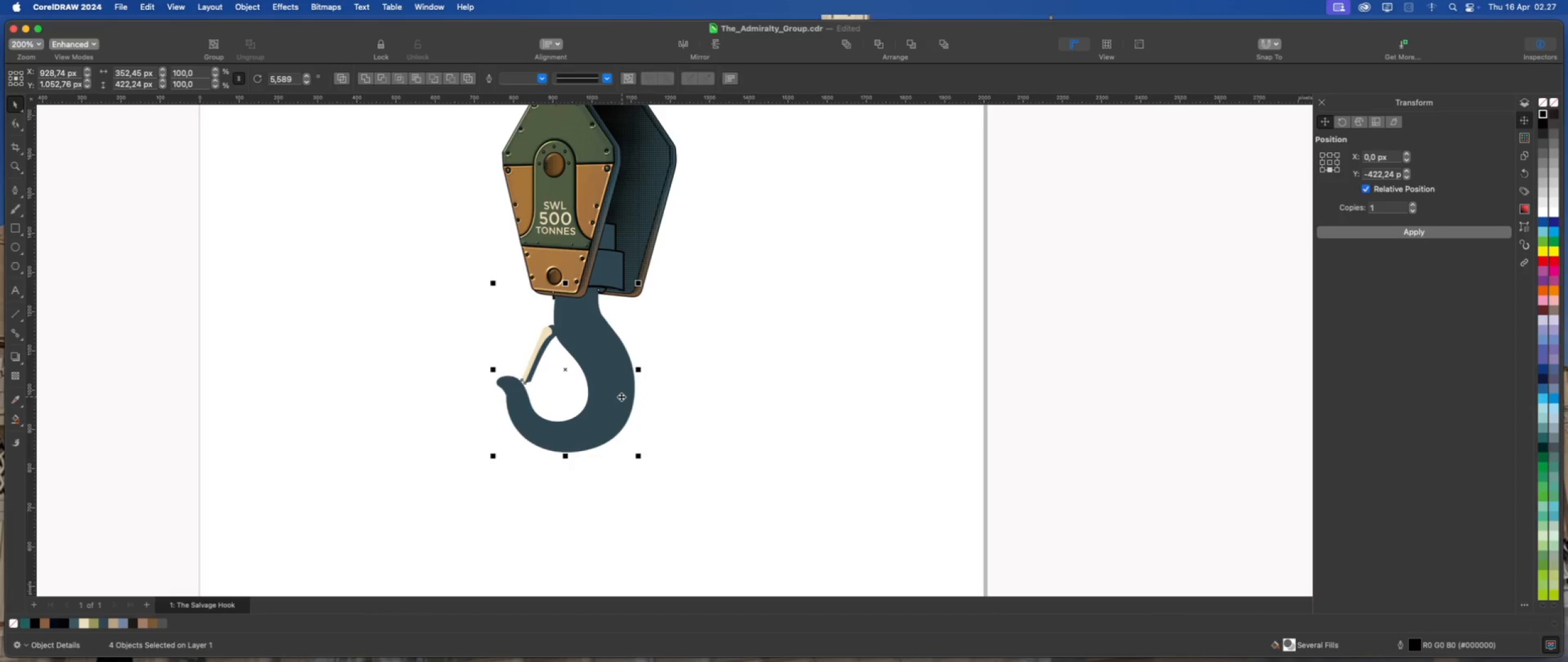 
key(ArrowDown)
 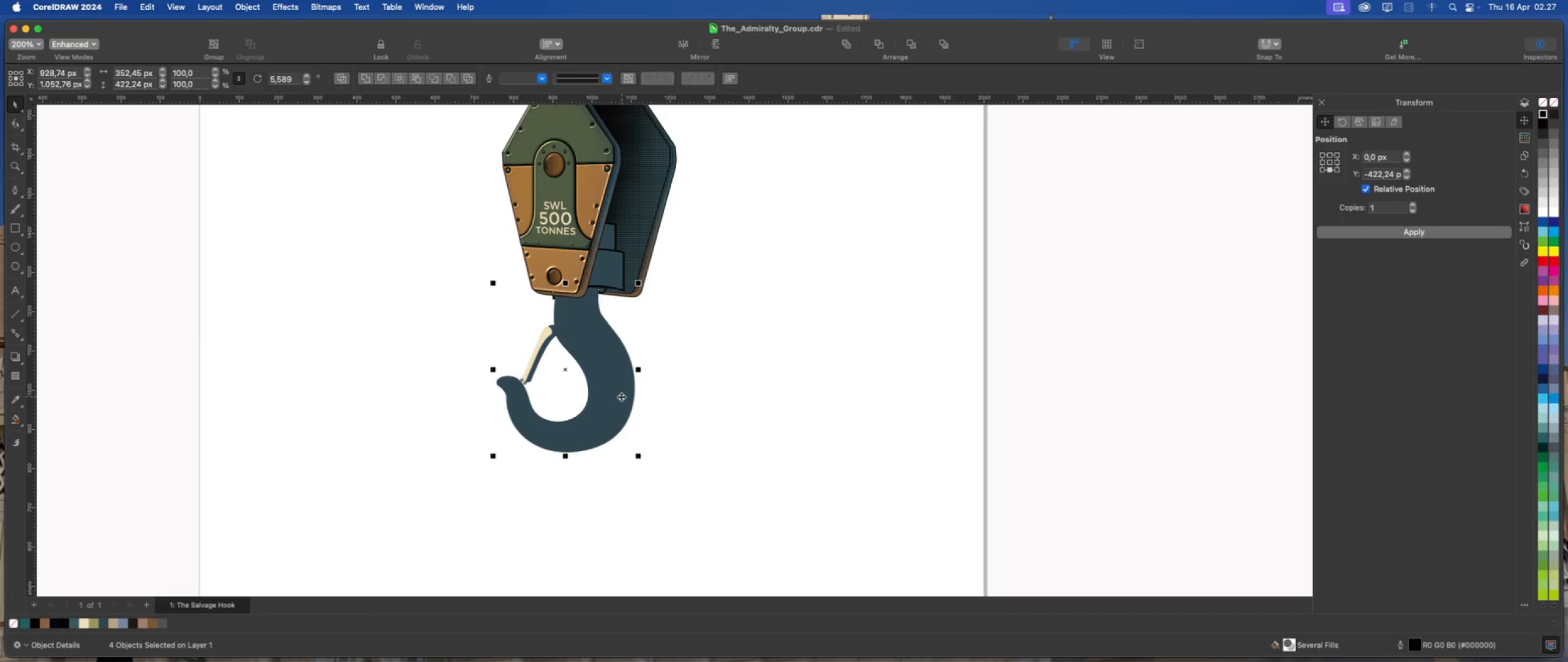 
key(ArrowDown)
 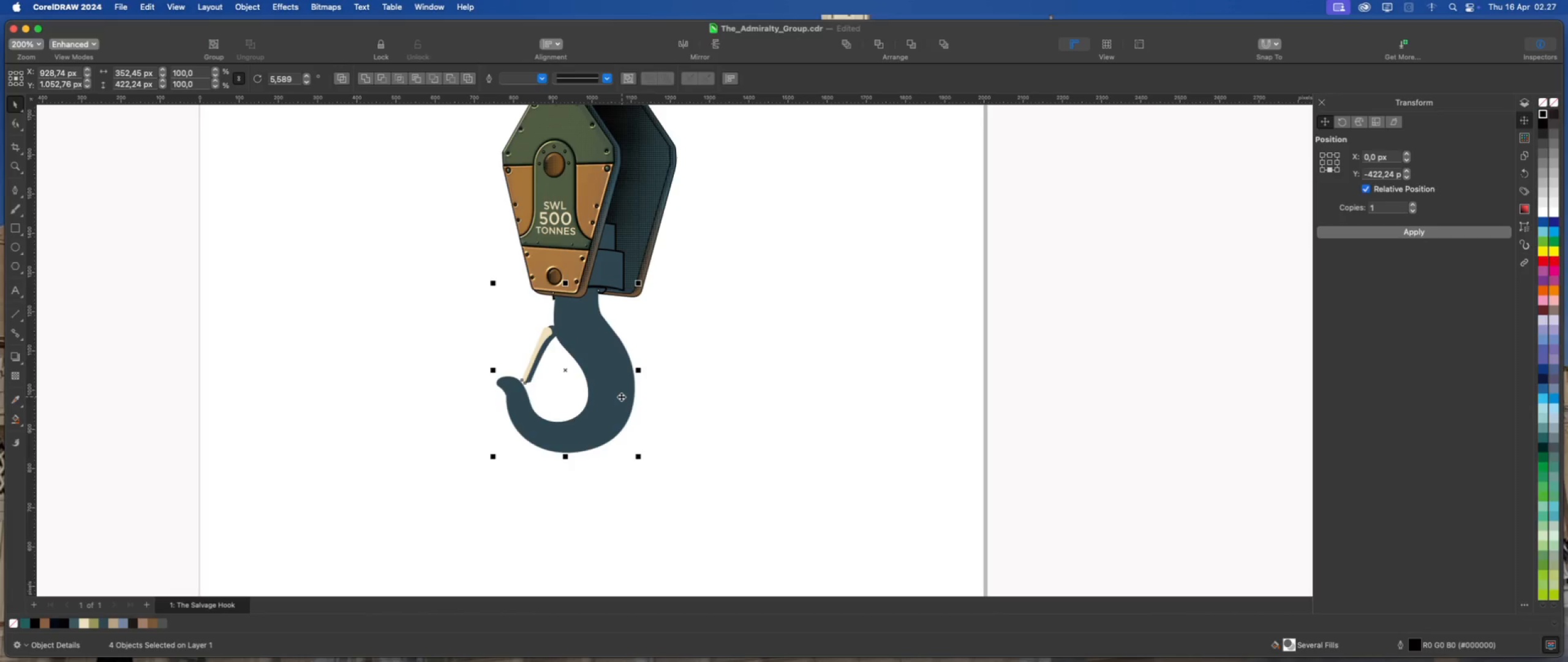 
key(ArrowDown)
 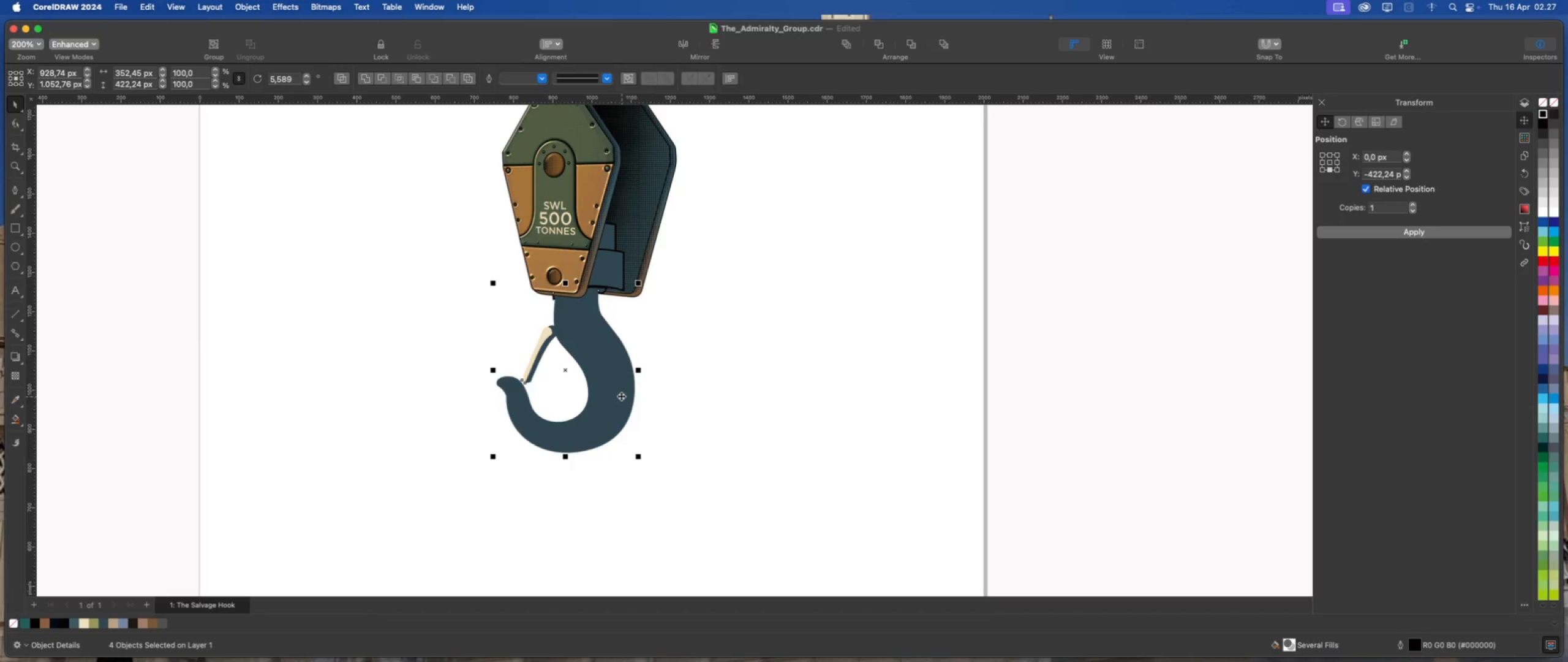 
key(ArrowDown)
 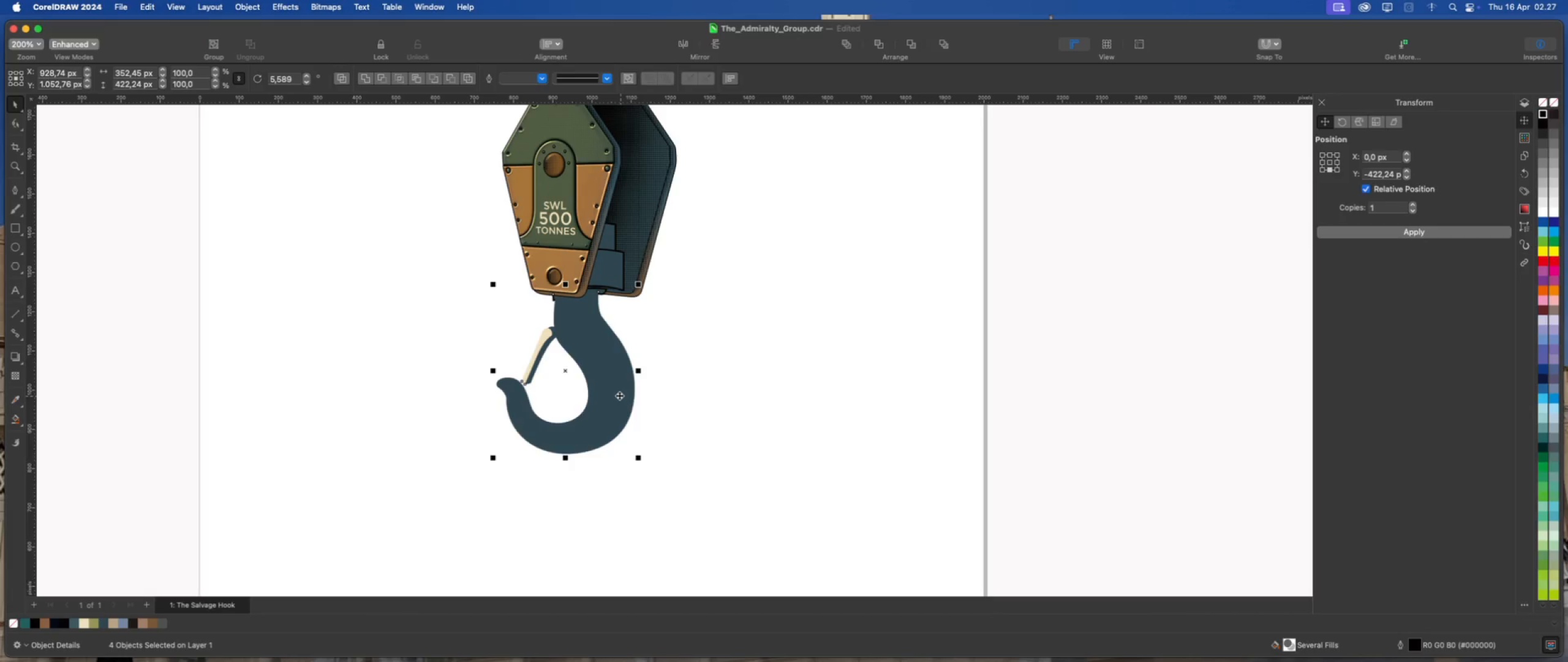 
left_click([619, 395])
 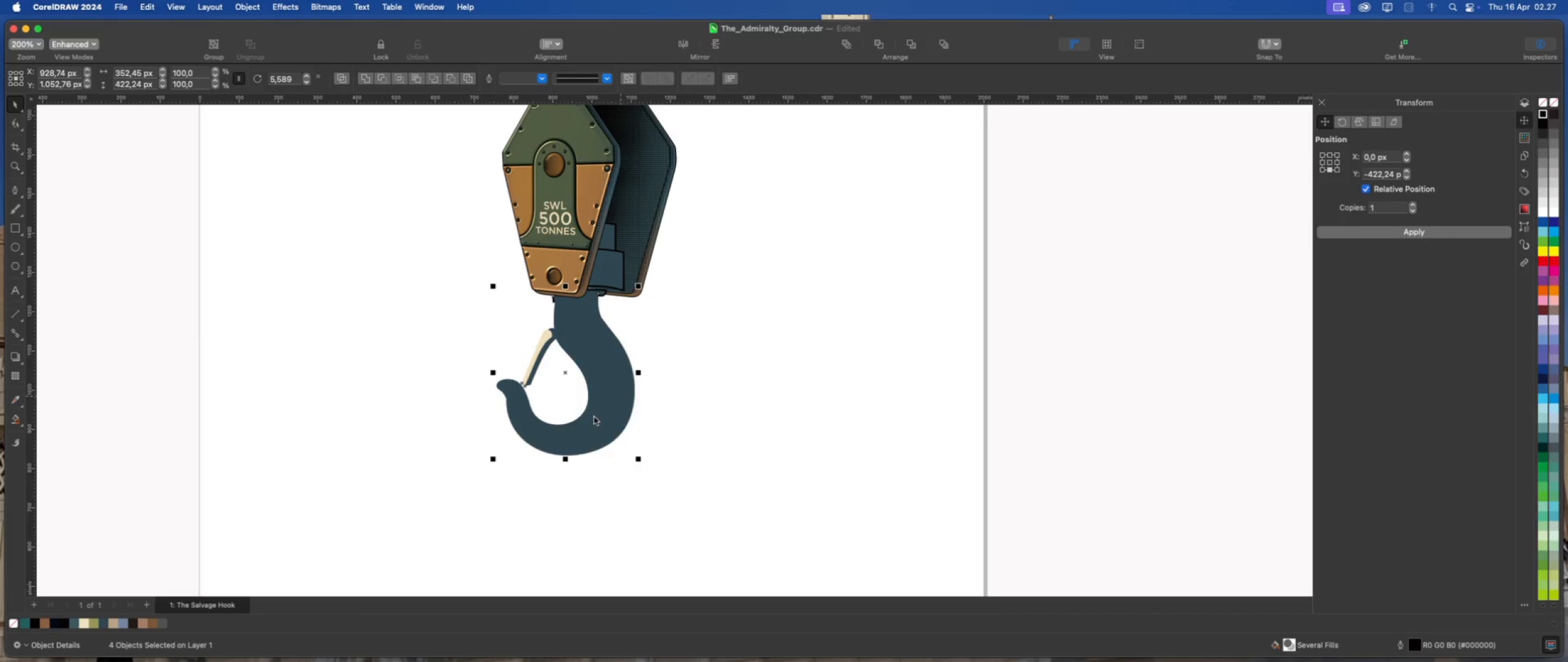 
scroll: coordinate [588, 425], scroll_direction: up, amount: 1.0
 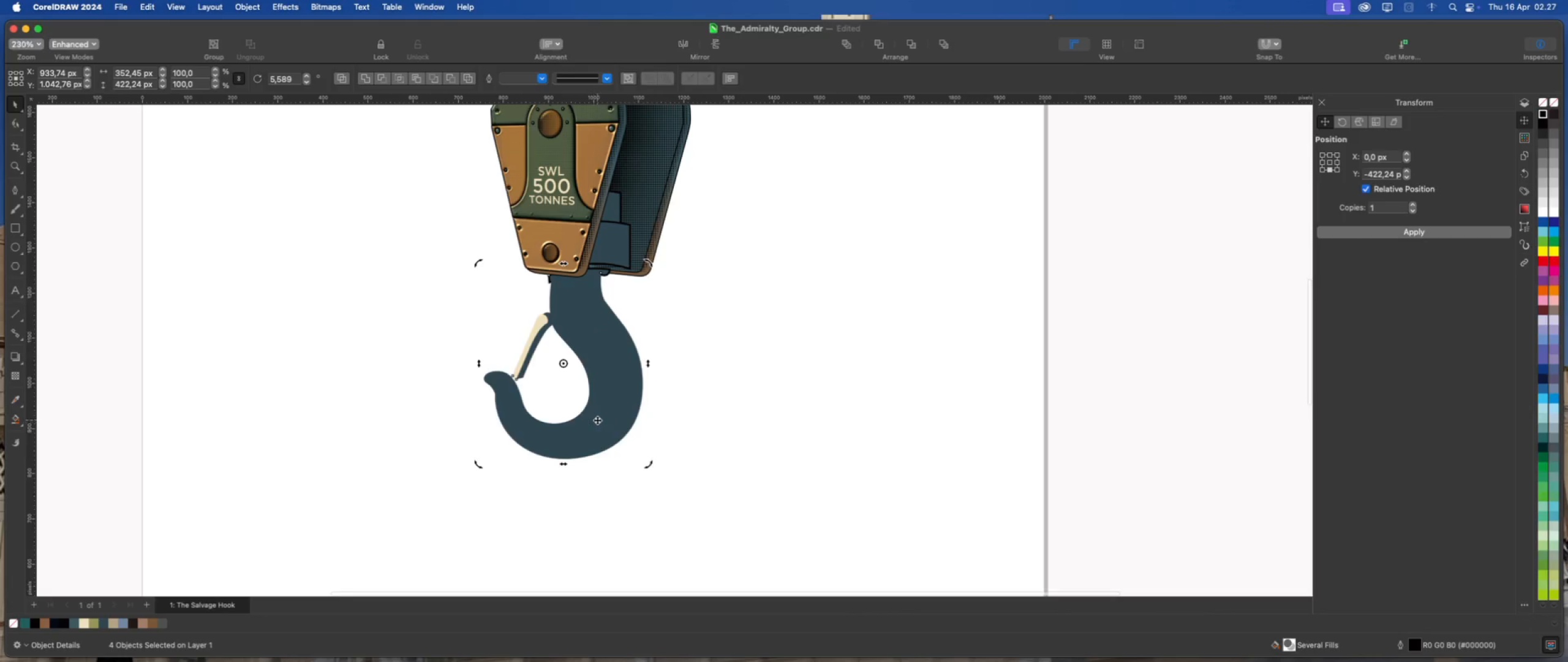 
left_click([597, 420])
 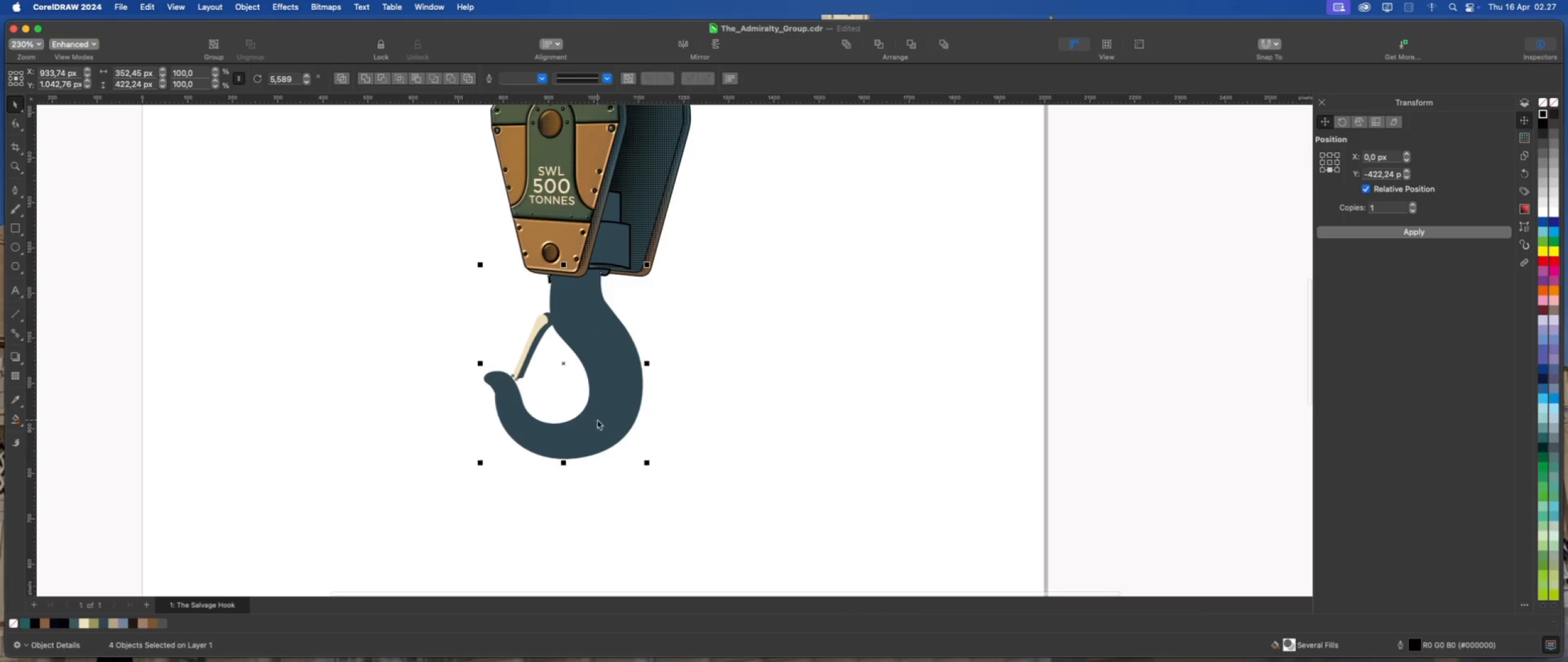 
mouse_move([562, 470])
 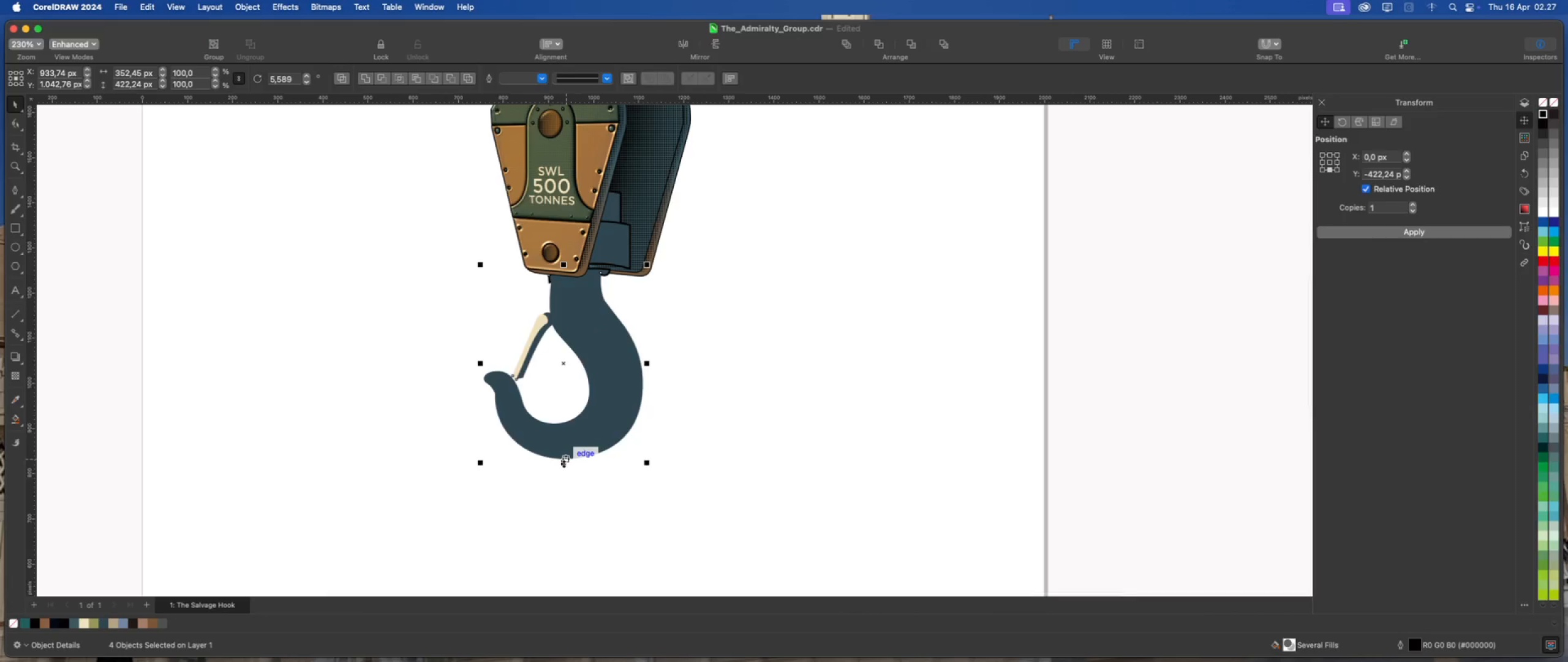 
left_click_drag(start_coordinate=[564, 463], to_coordinate=[563, 478])
 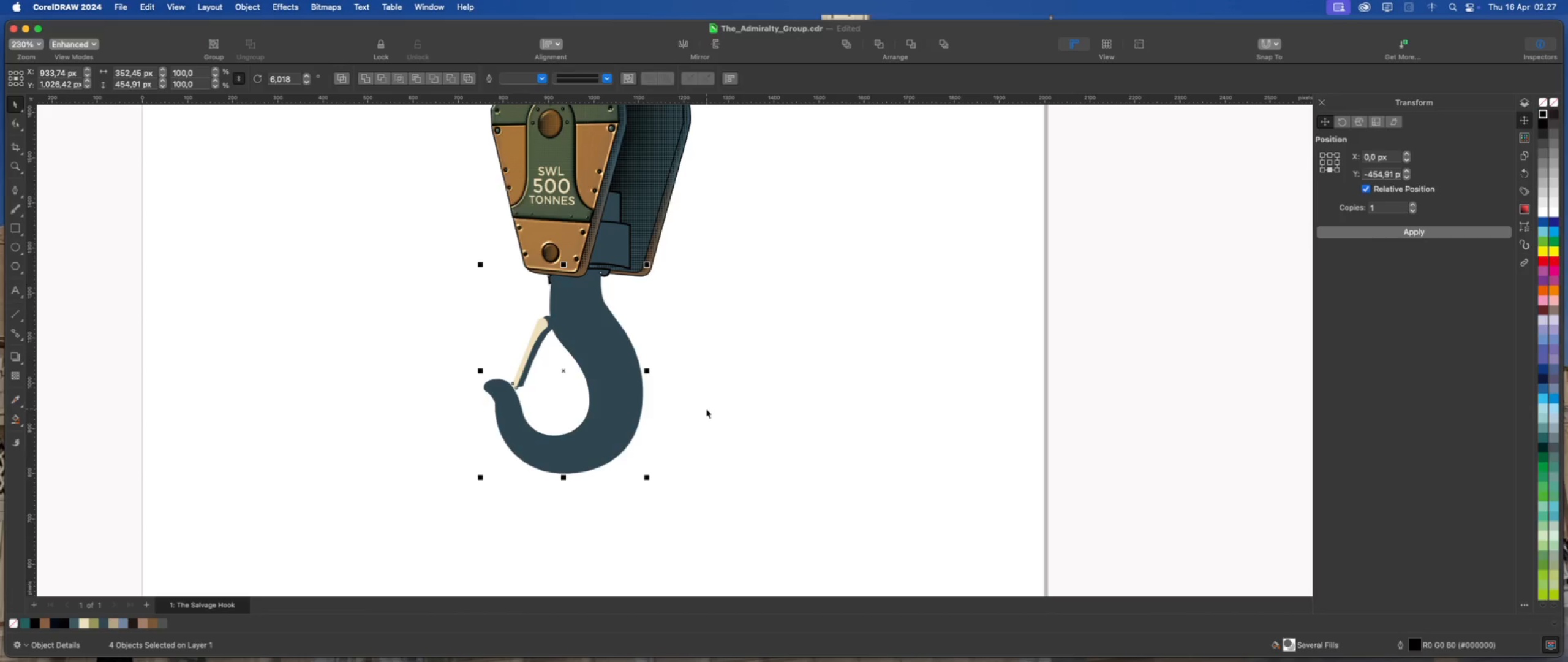 
left_click([706, 409])
 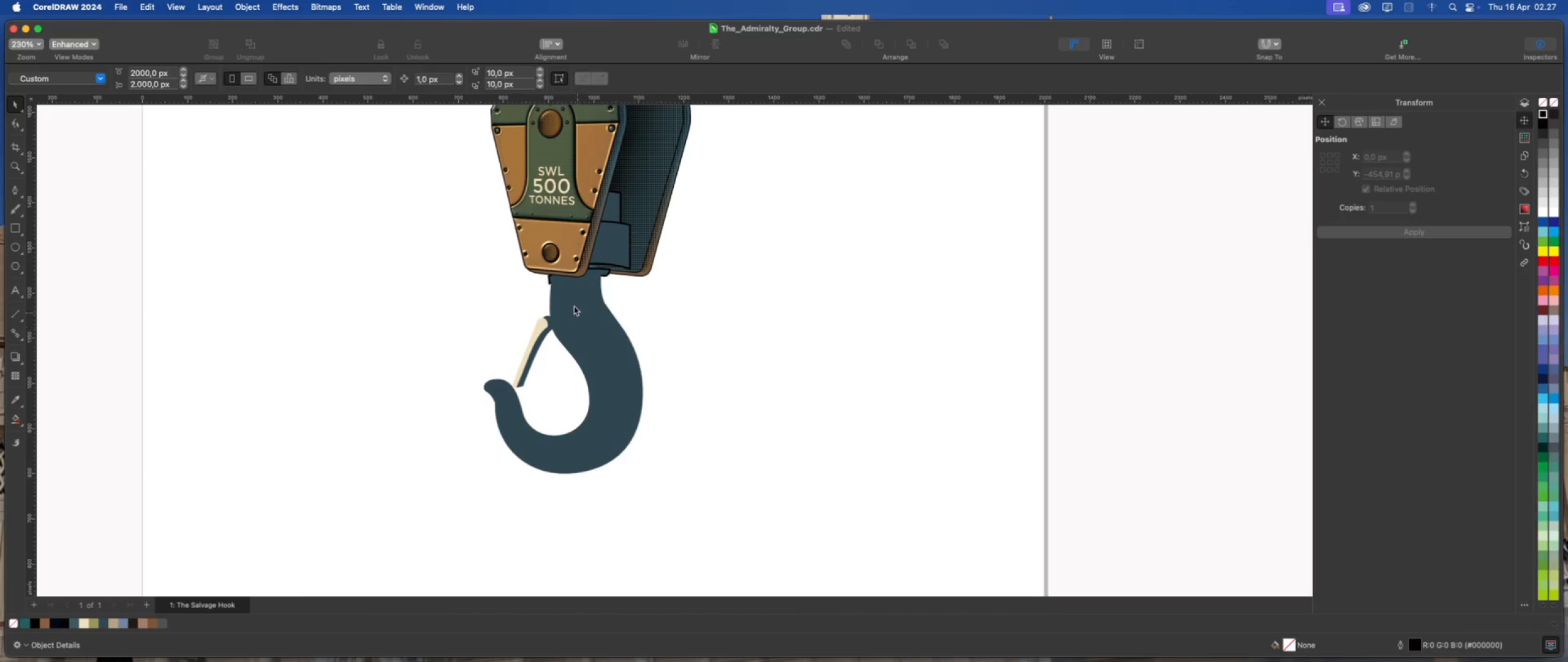 
scroll: coordinate [579, 281], scroll_direction: up, amount: 3.0
 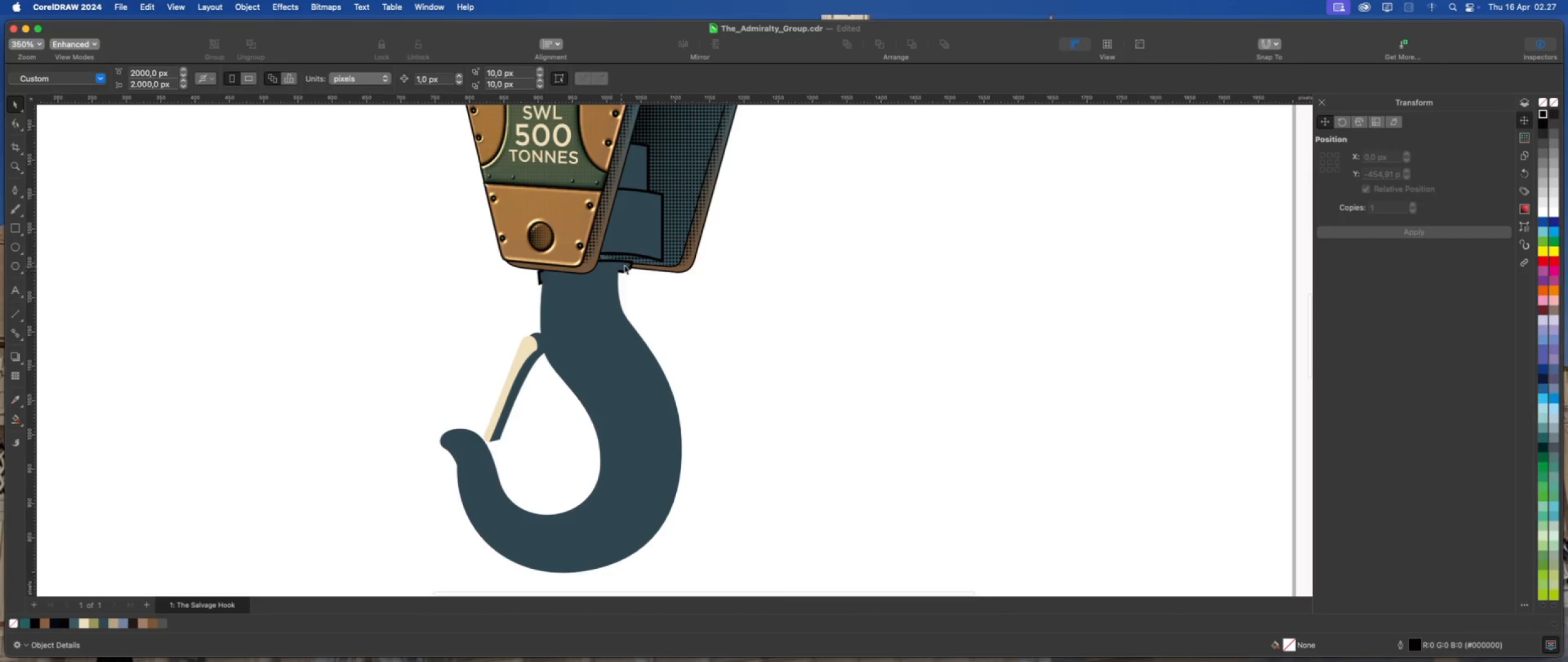 
left_click([625, 265])
 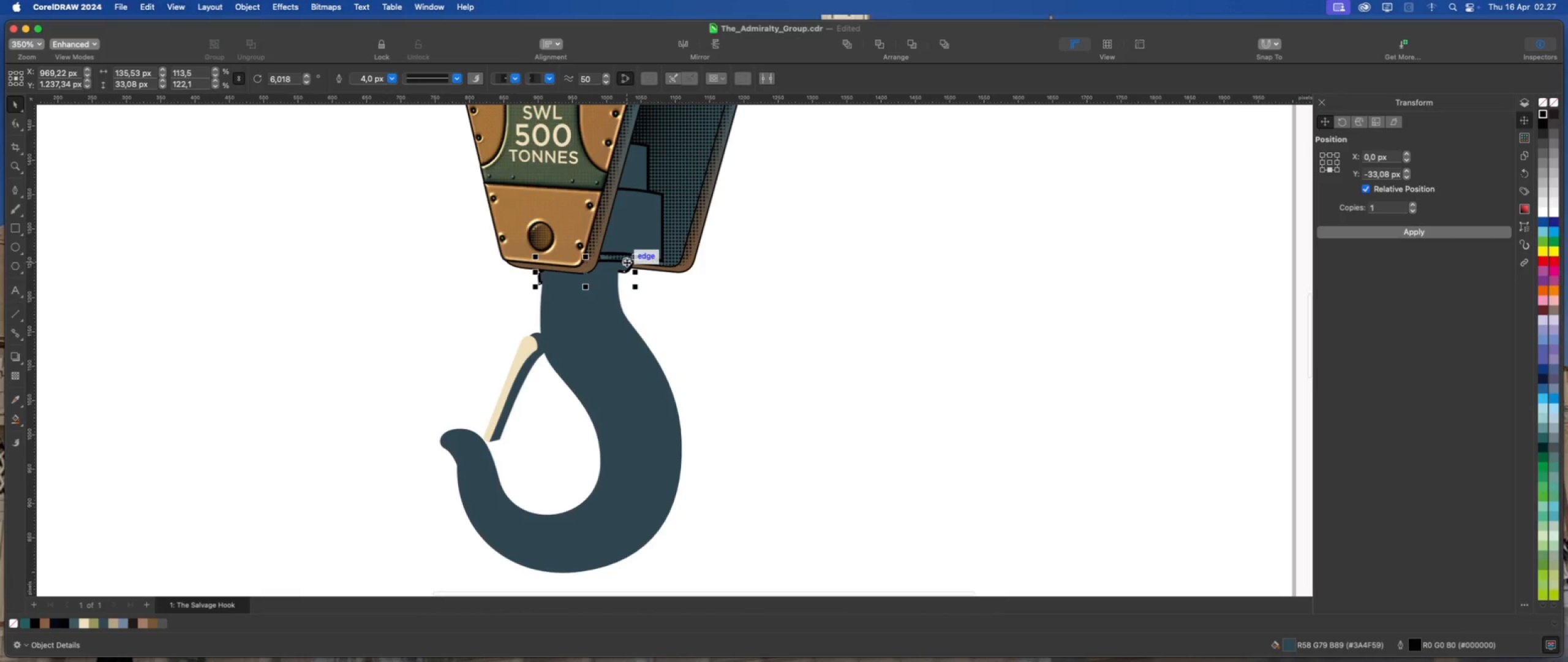 
left_click_drag(start_coordinate=[627, 262], to_coordinate=[644, 258])
 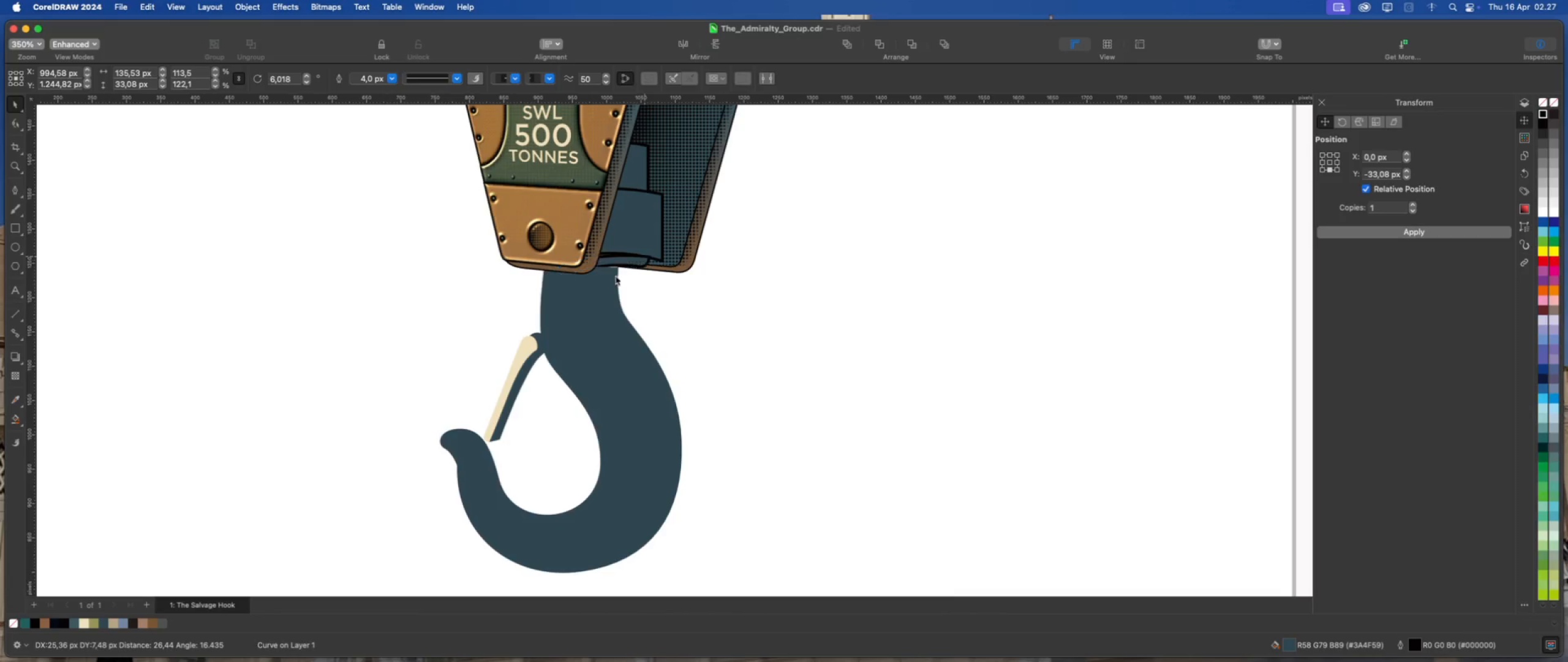 
scroll: coordinate [614, 276], scroll_direction: up, amount: 2.0
 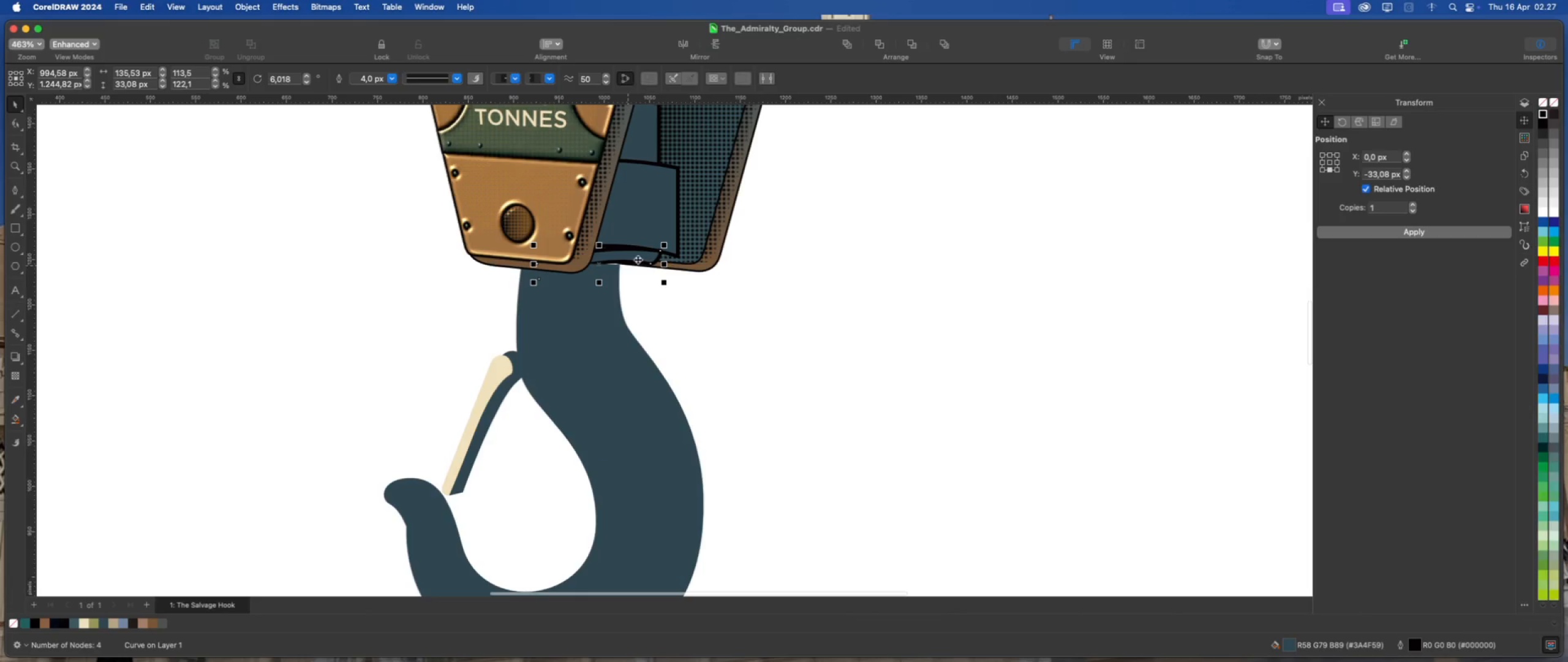 
left_click([639, 257])
 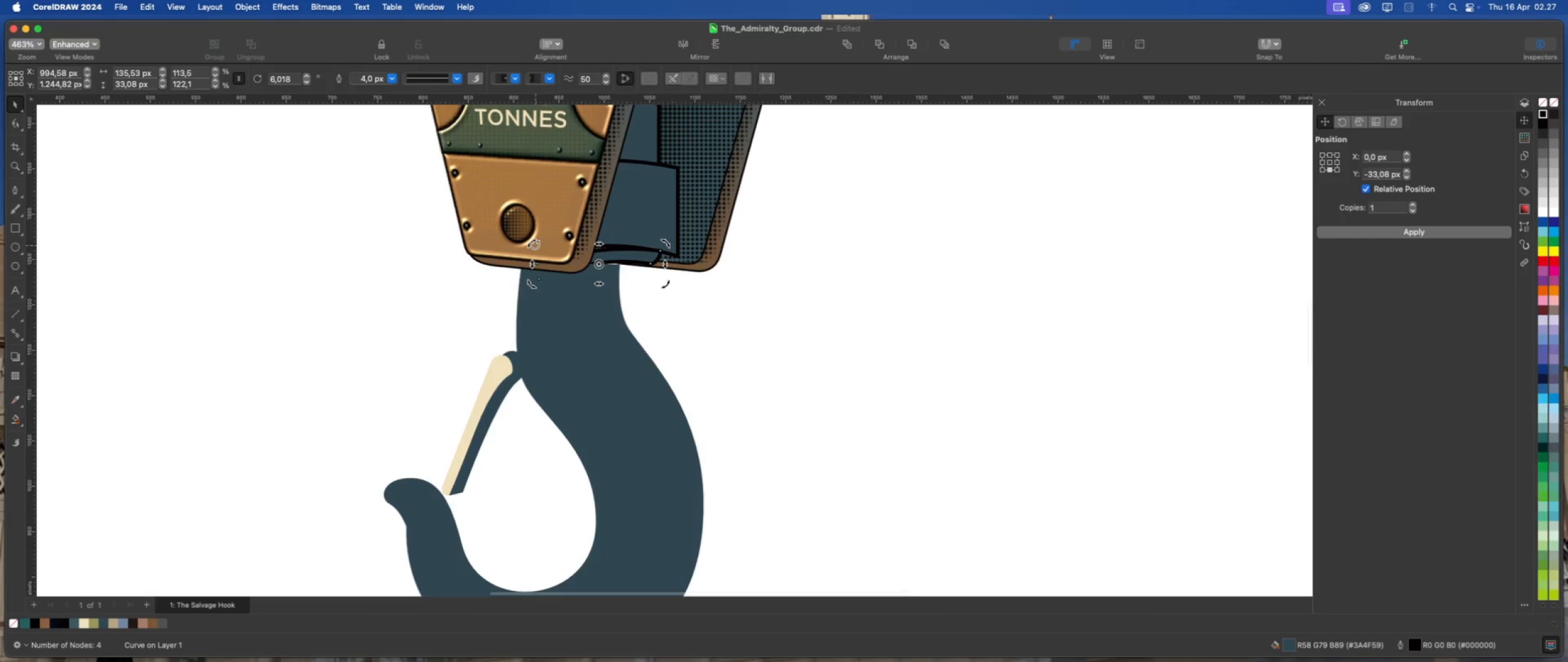 
left_click_drag(start_coordinate=[530, 243], to_coordinate=[532, 234])
 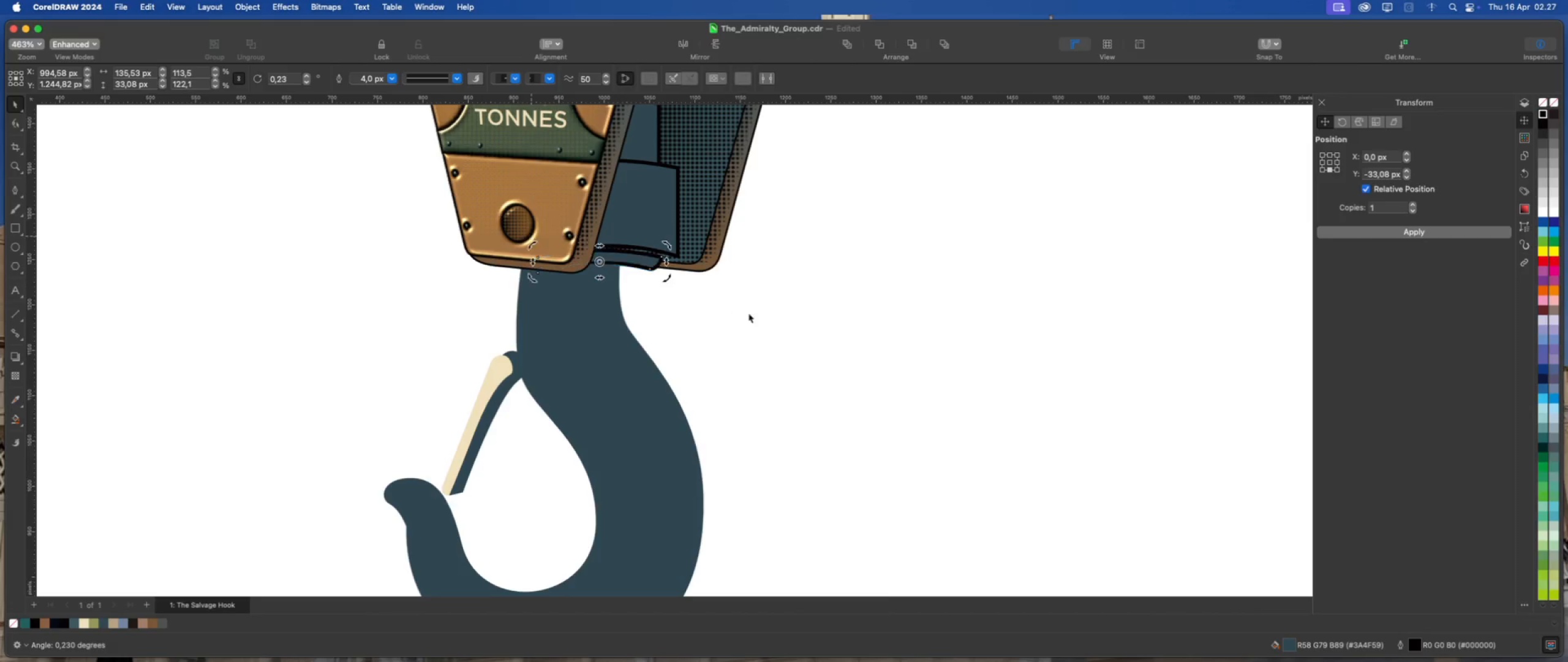 
left_click([748, 313])
 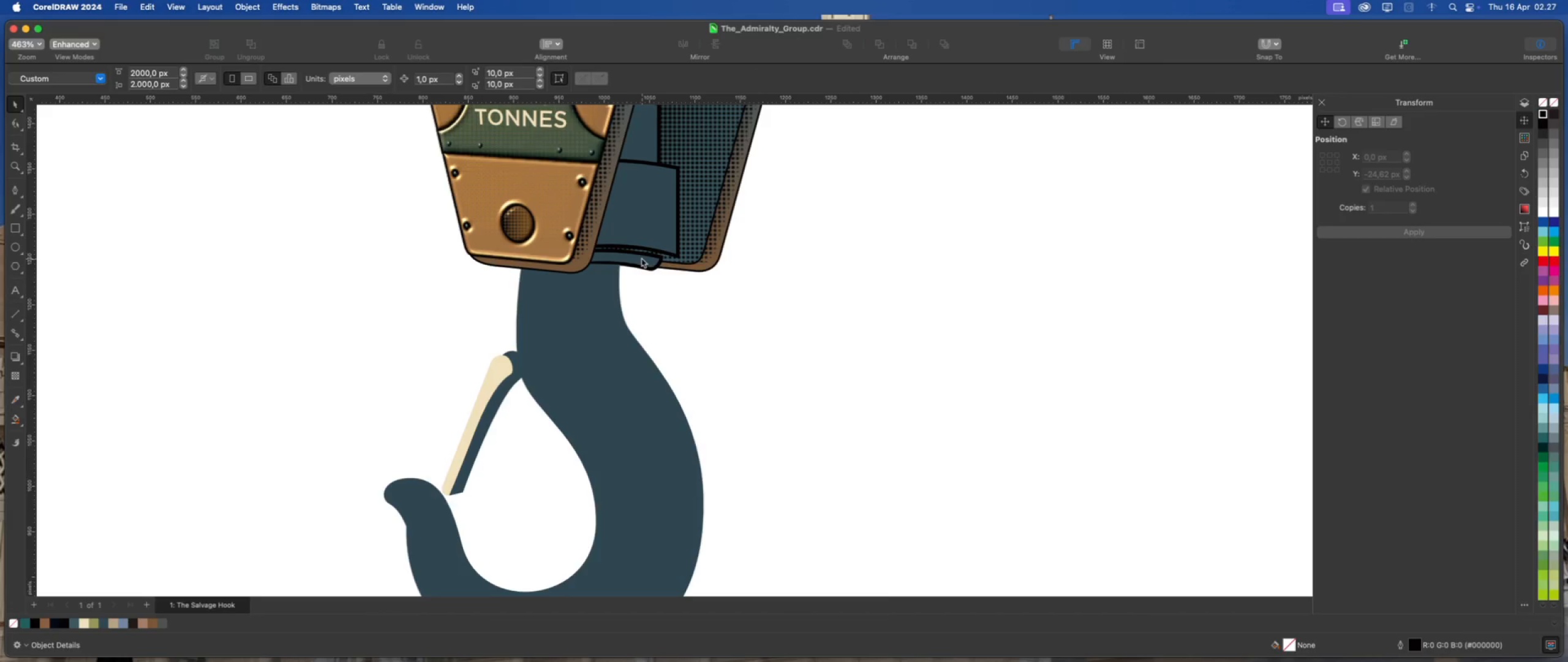 
left_click([641, 257])
 